 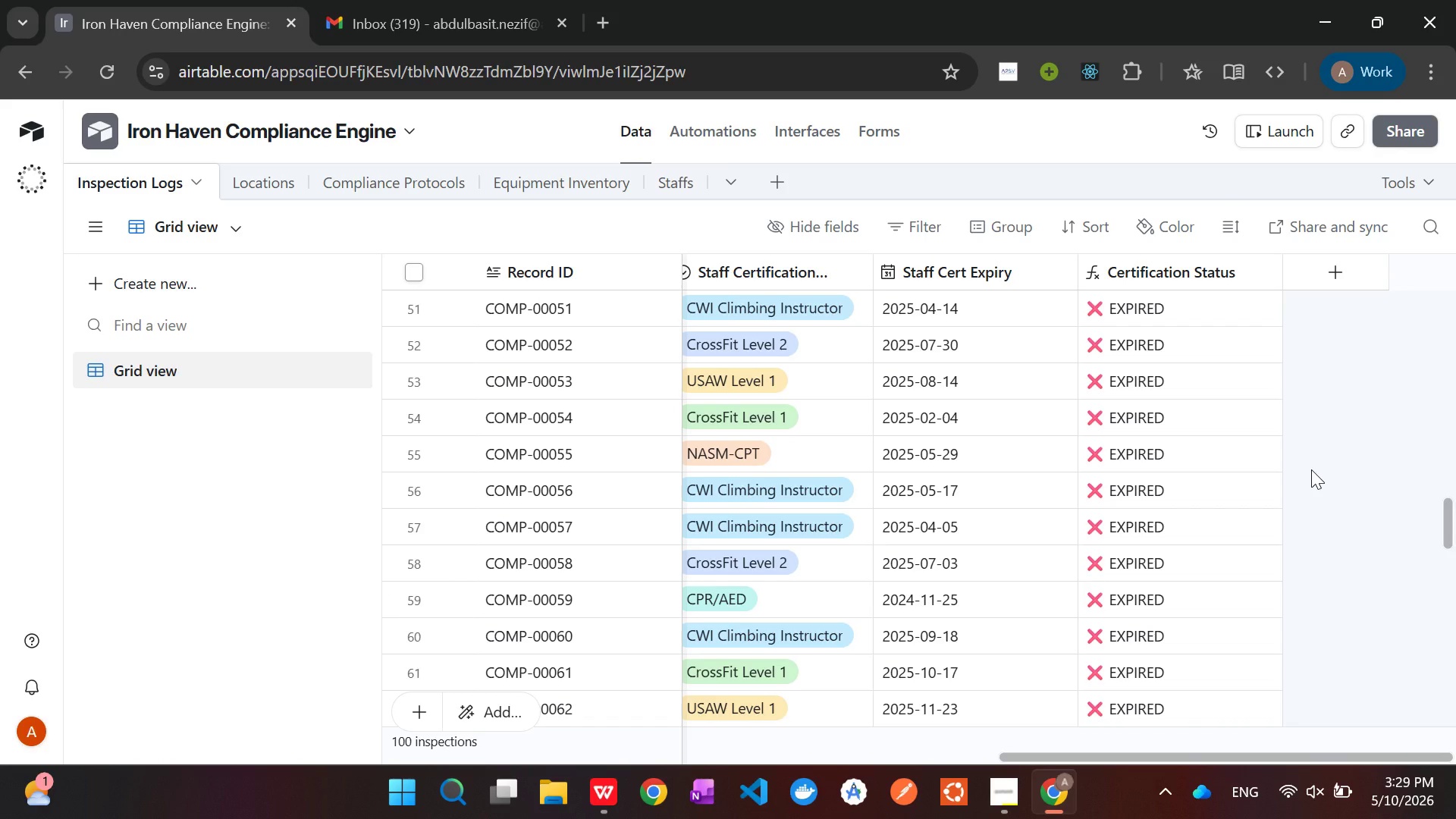 
left_click([792, 133])
 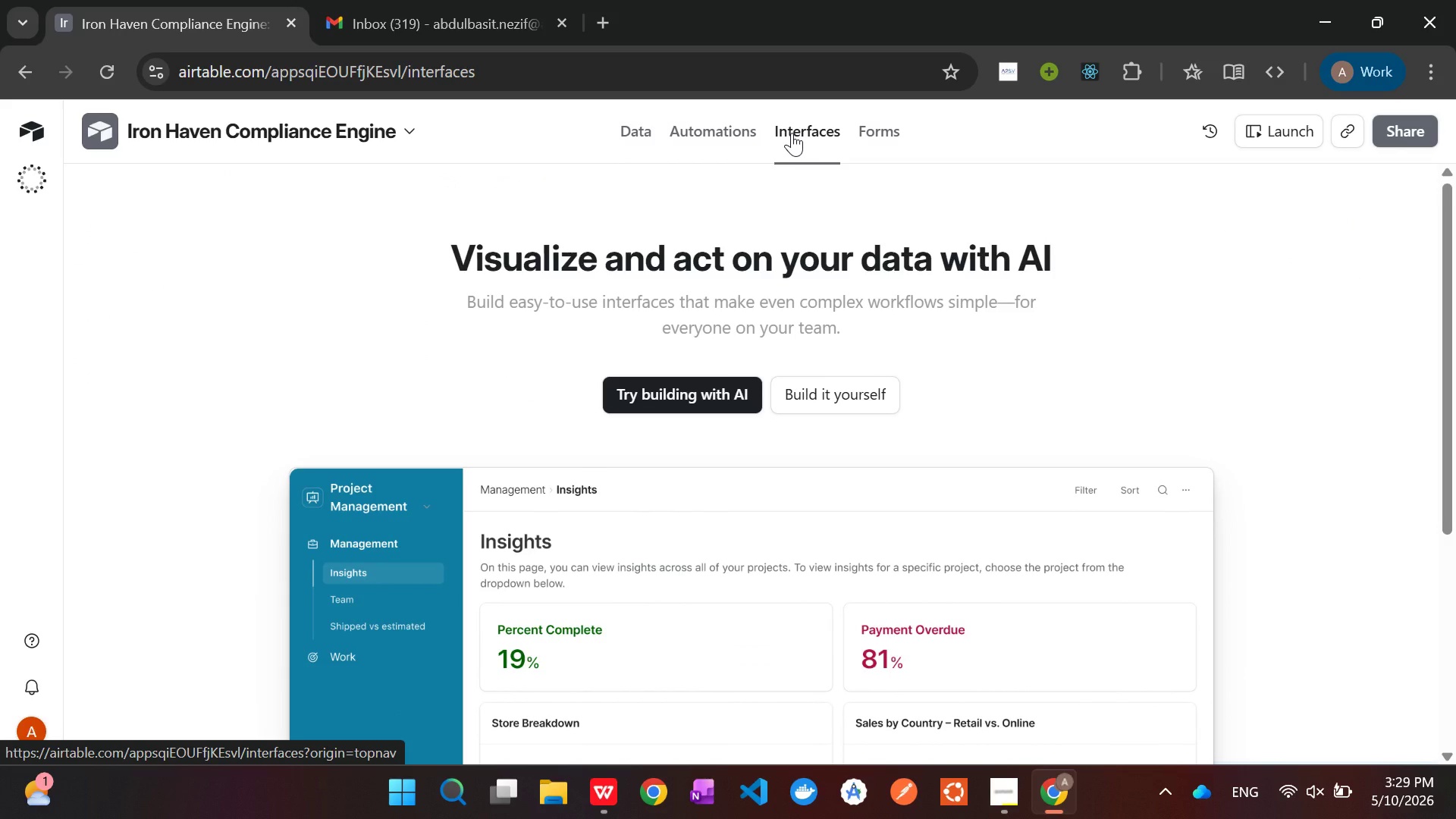 
wait(8.34)
 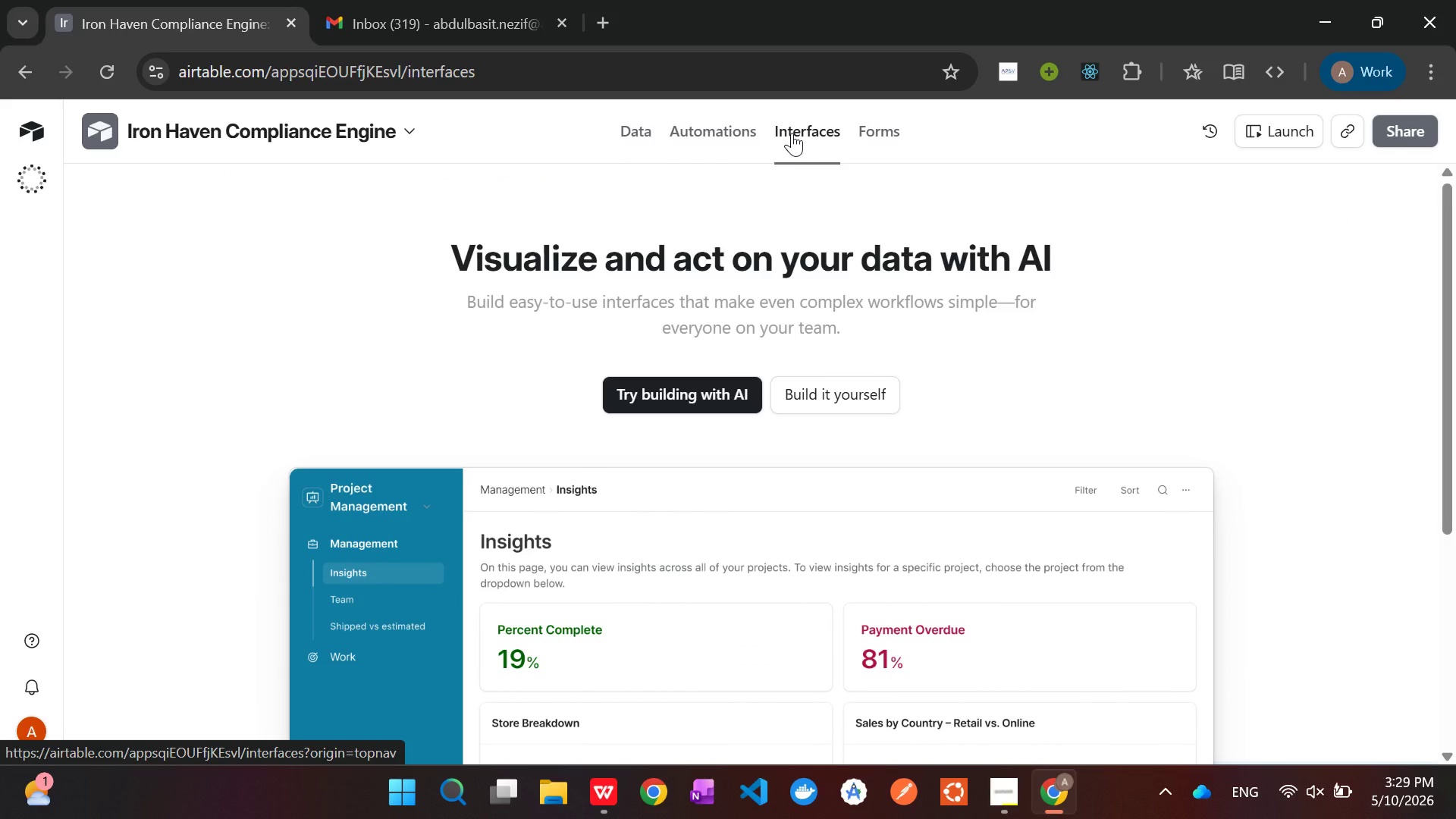 
left_click([834, 394])
 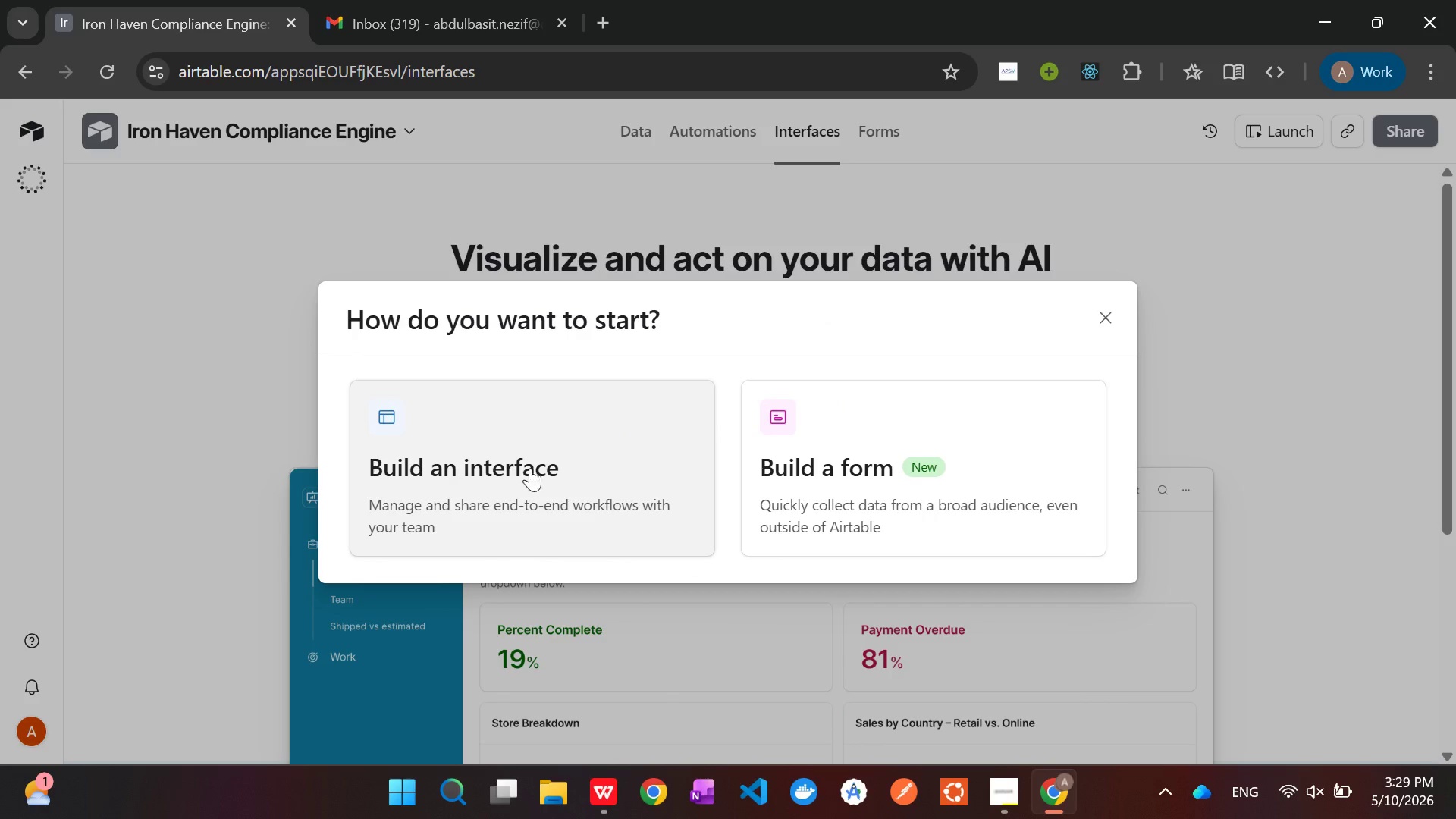 
left_click([500, 477])
 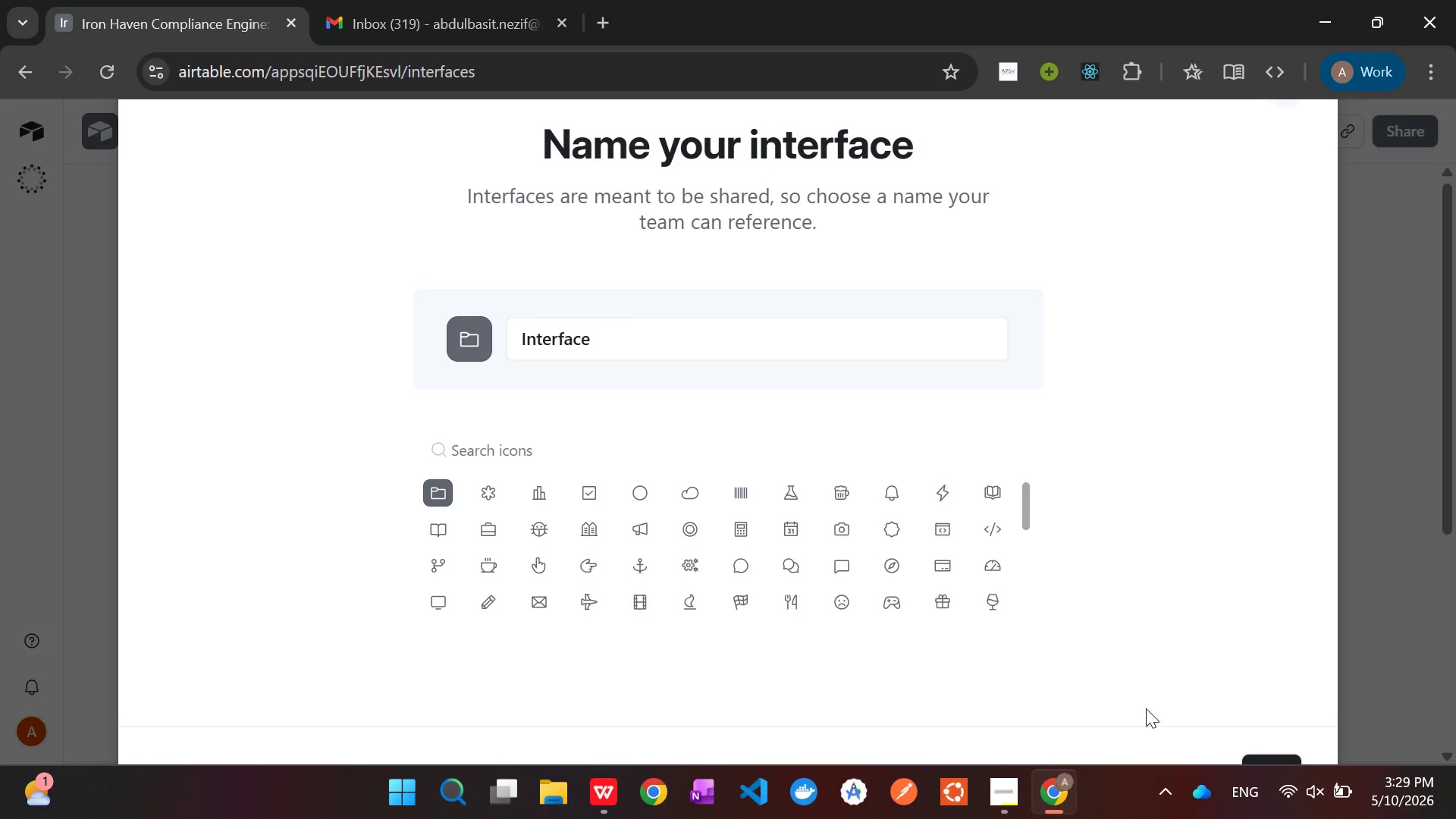 
left_click([1277, 757])
 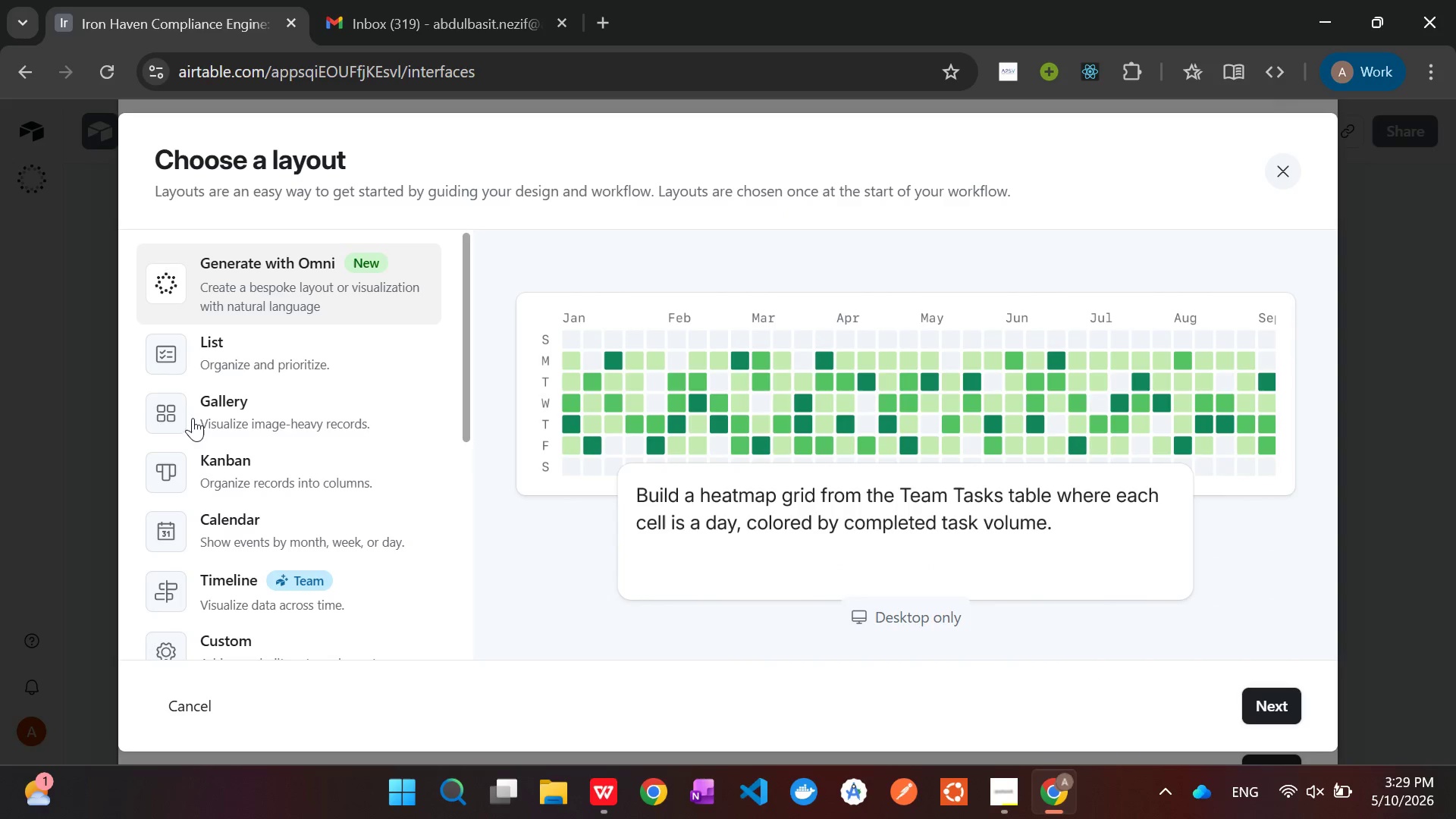 
scroll: coordinate [266, 430], scroll_direction: down, amount: 2.0
 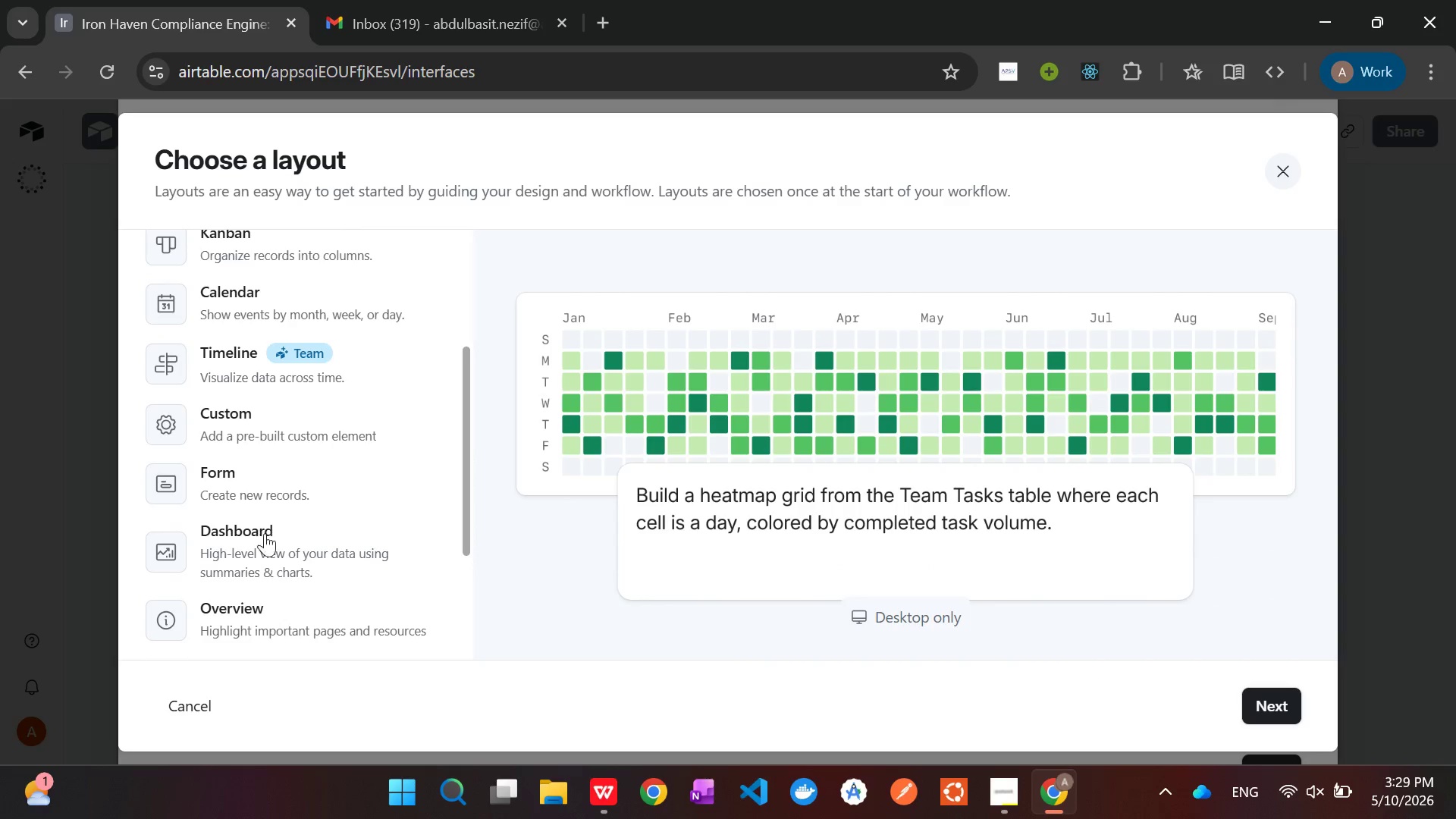 
left_click([264, 540])
 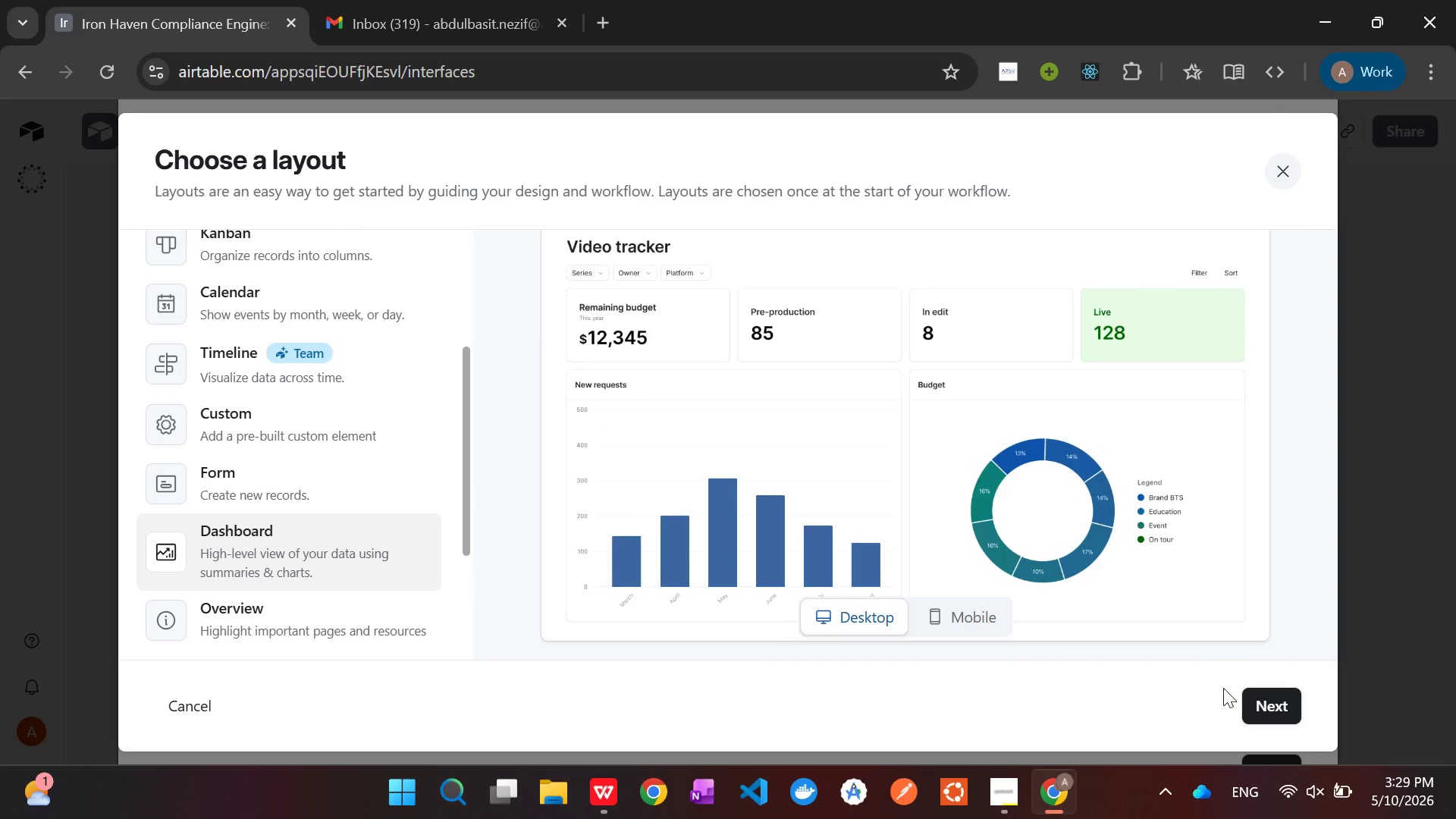 
left_click([1279, 724])
 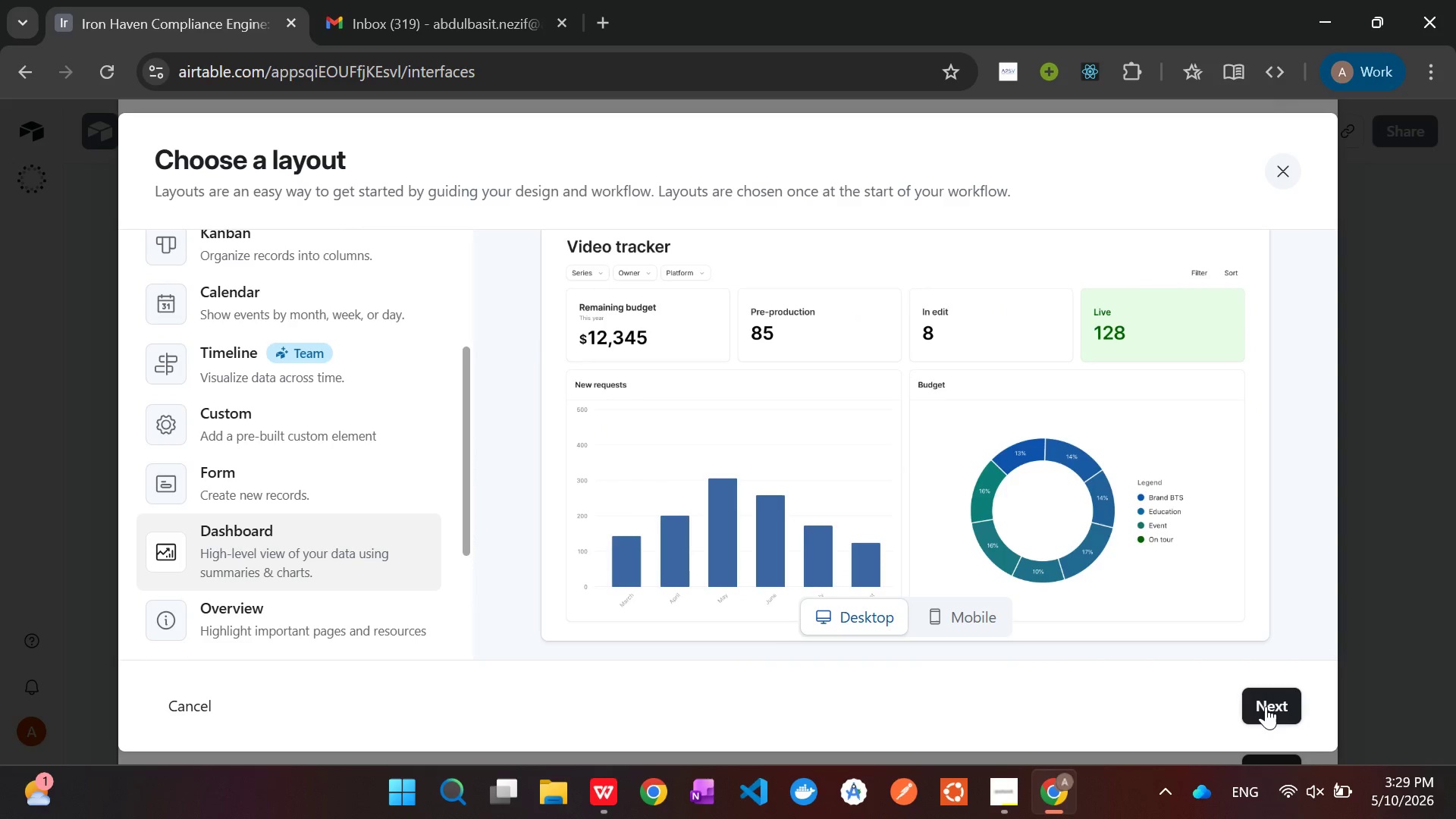 
left_click([1263, 702])
 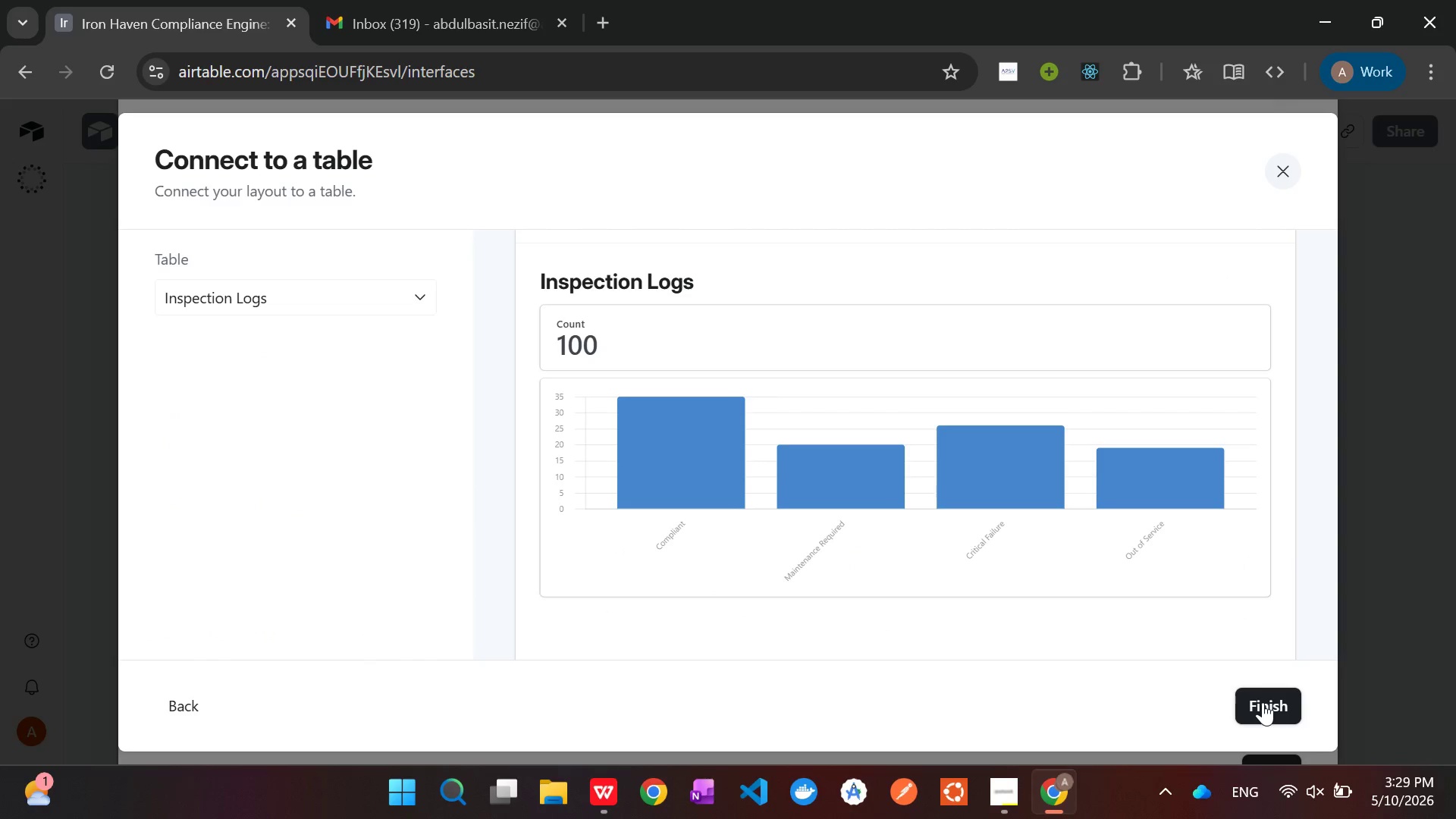 
wait(10.36)
 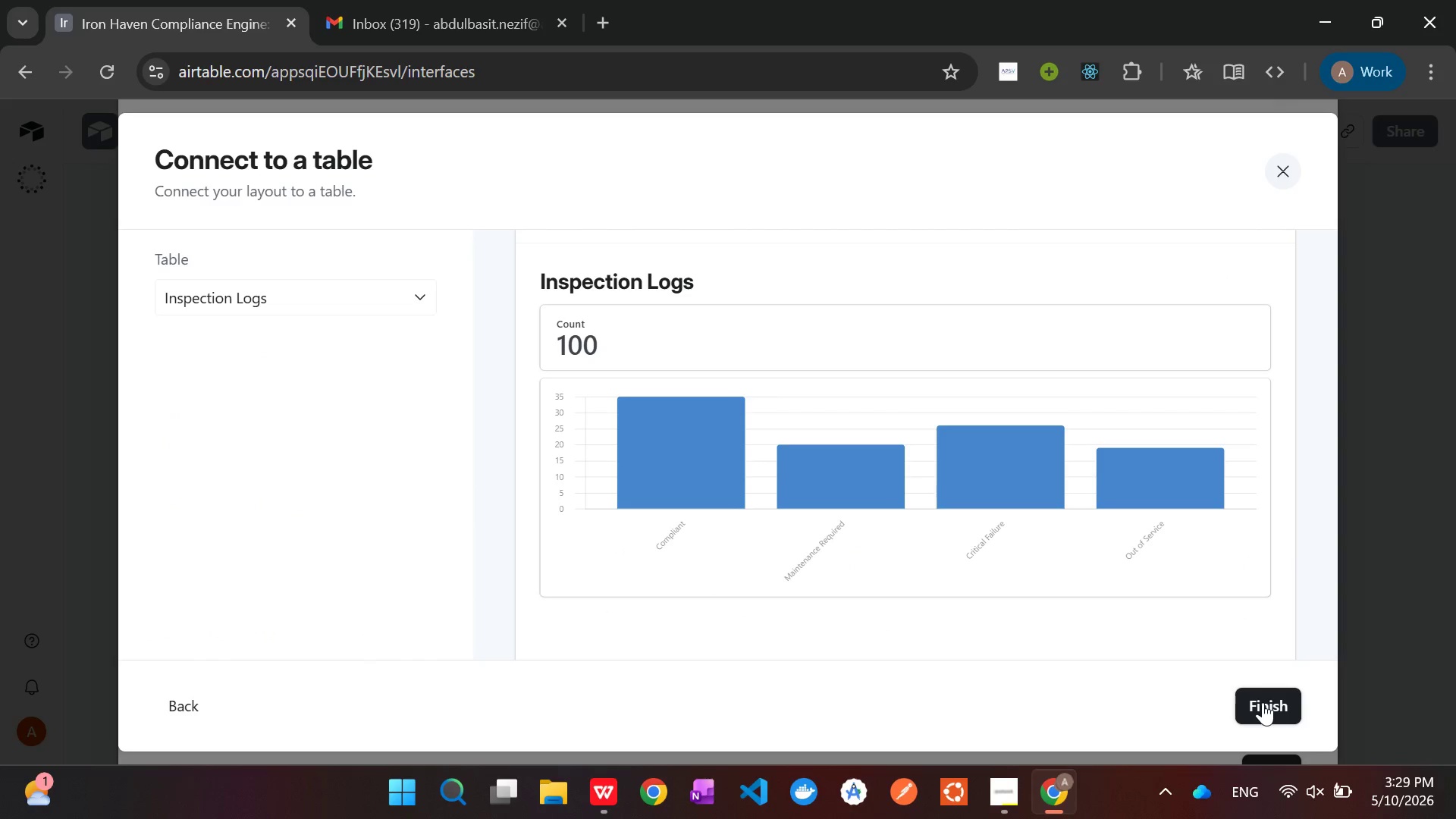 
left_click([305, 295])
 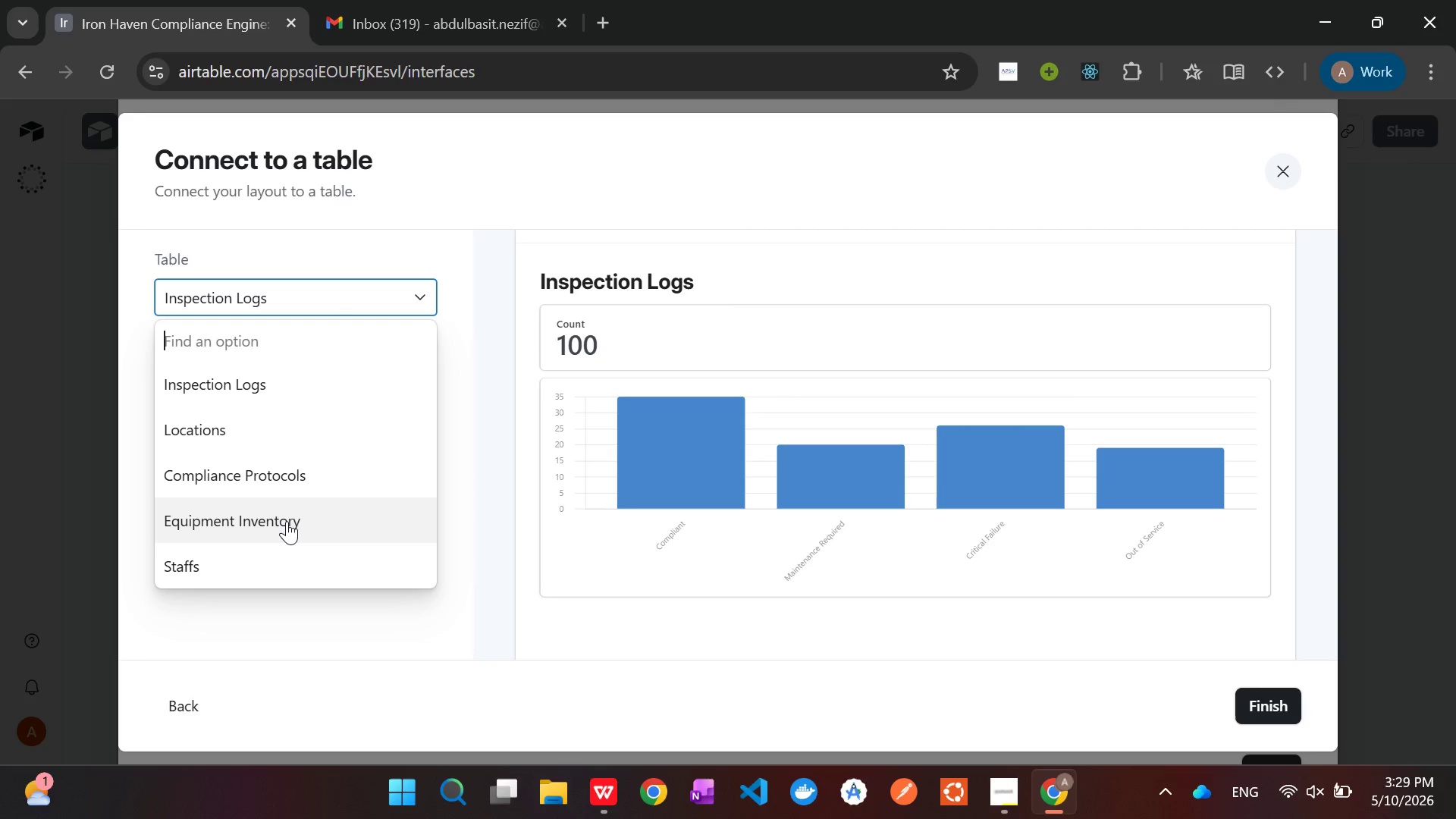 
left_click([287, 521])
 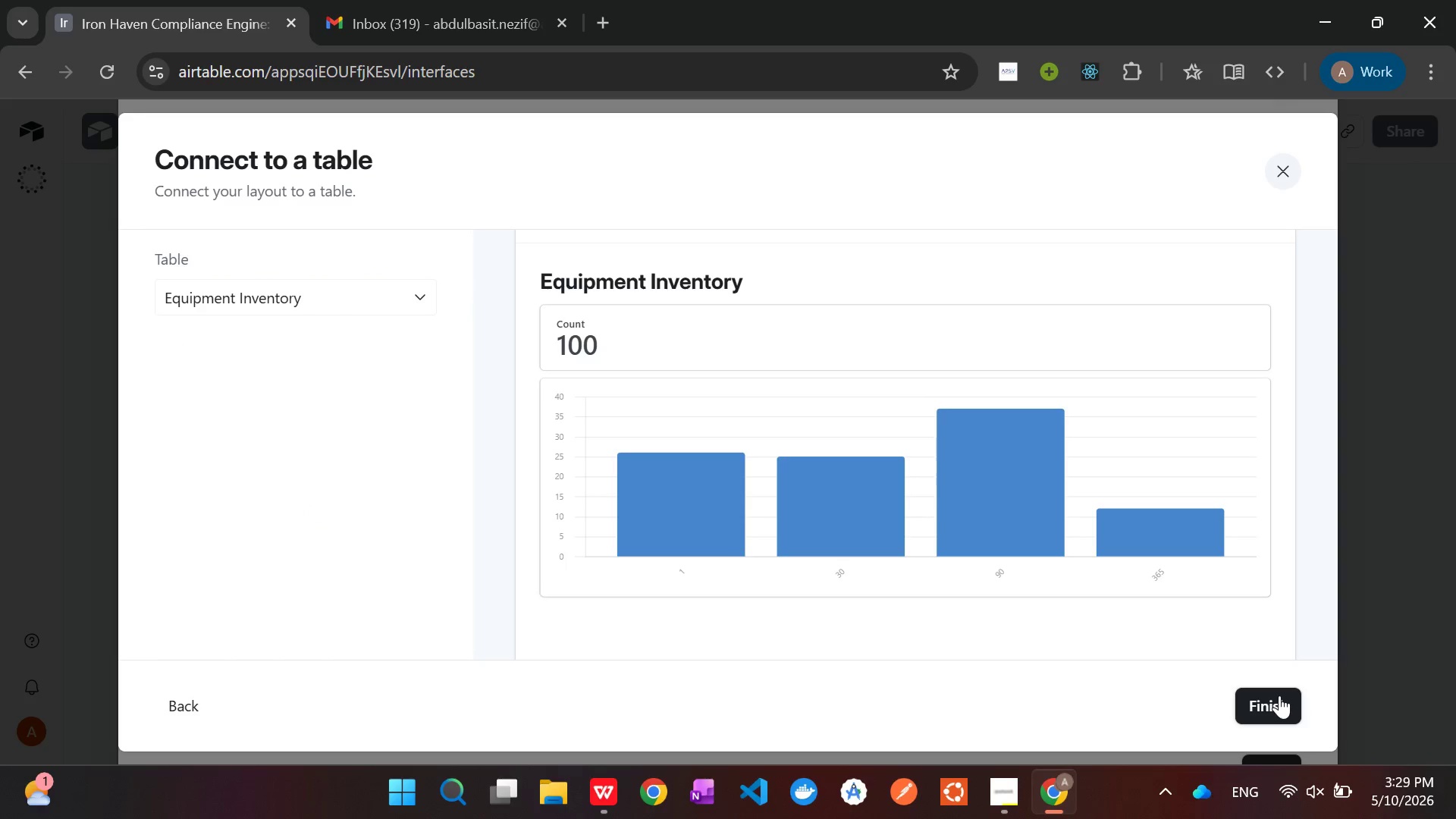 
left_click([1279, 695])
 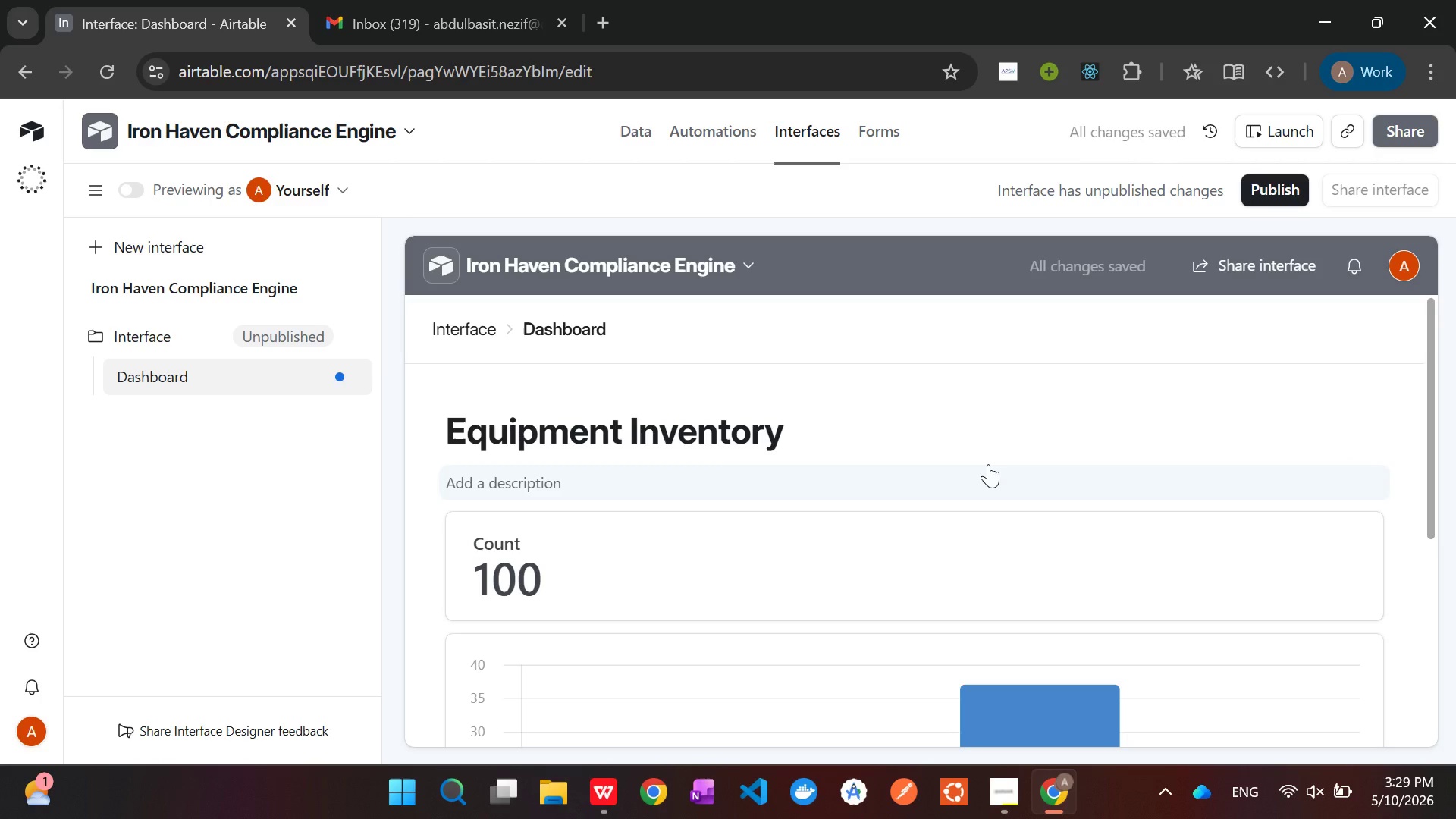 
wait(6.05)
 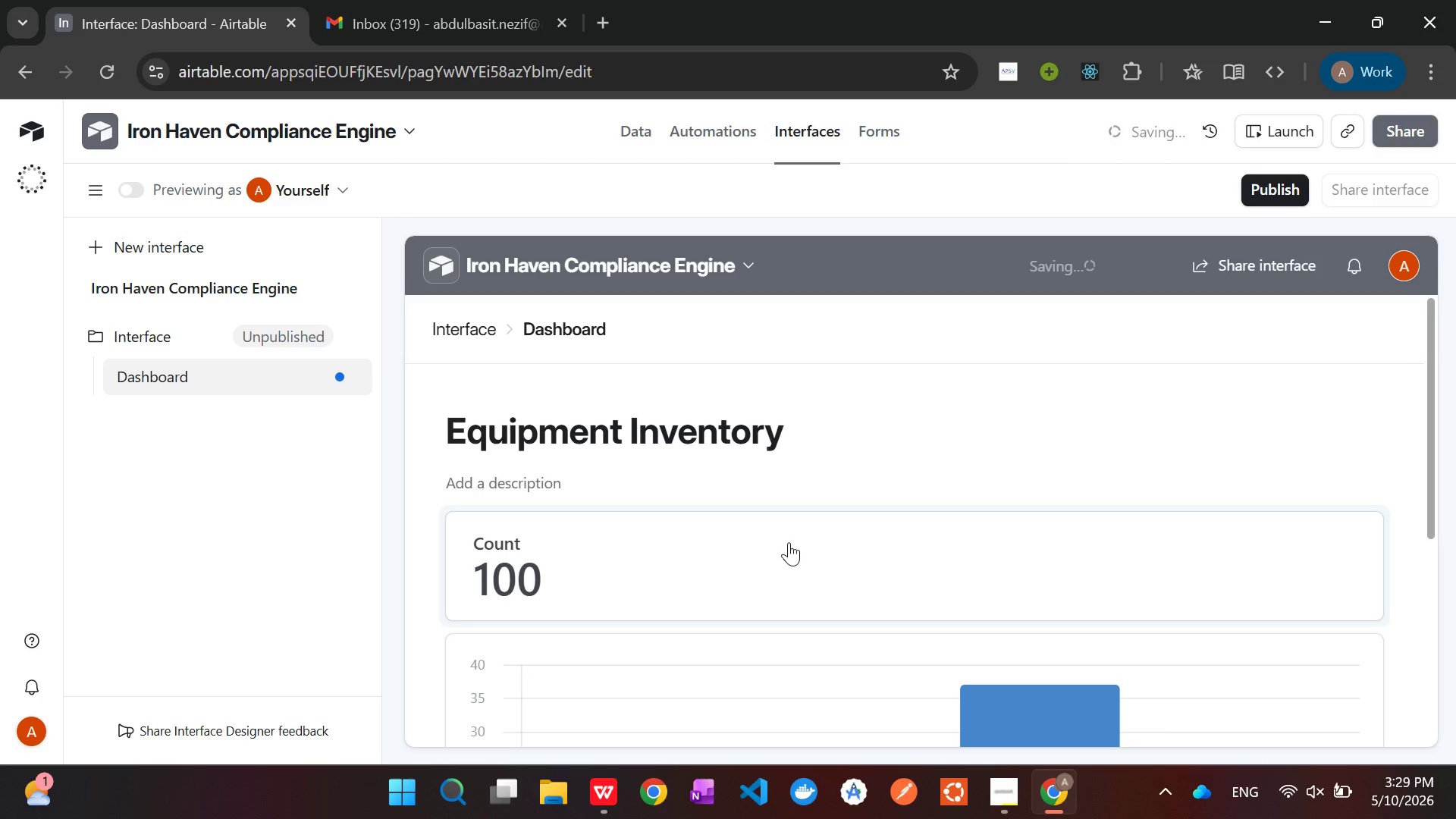 
scroll: coordinate [767, 461], scroll_direction: down, amount: 1.0
 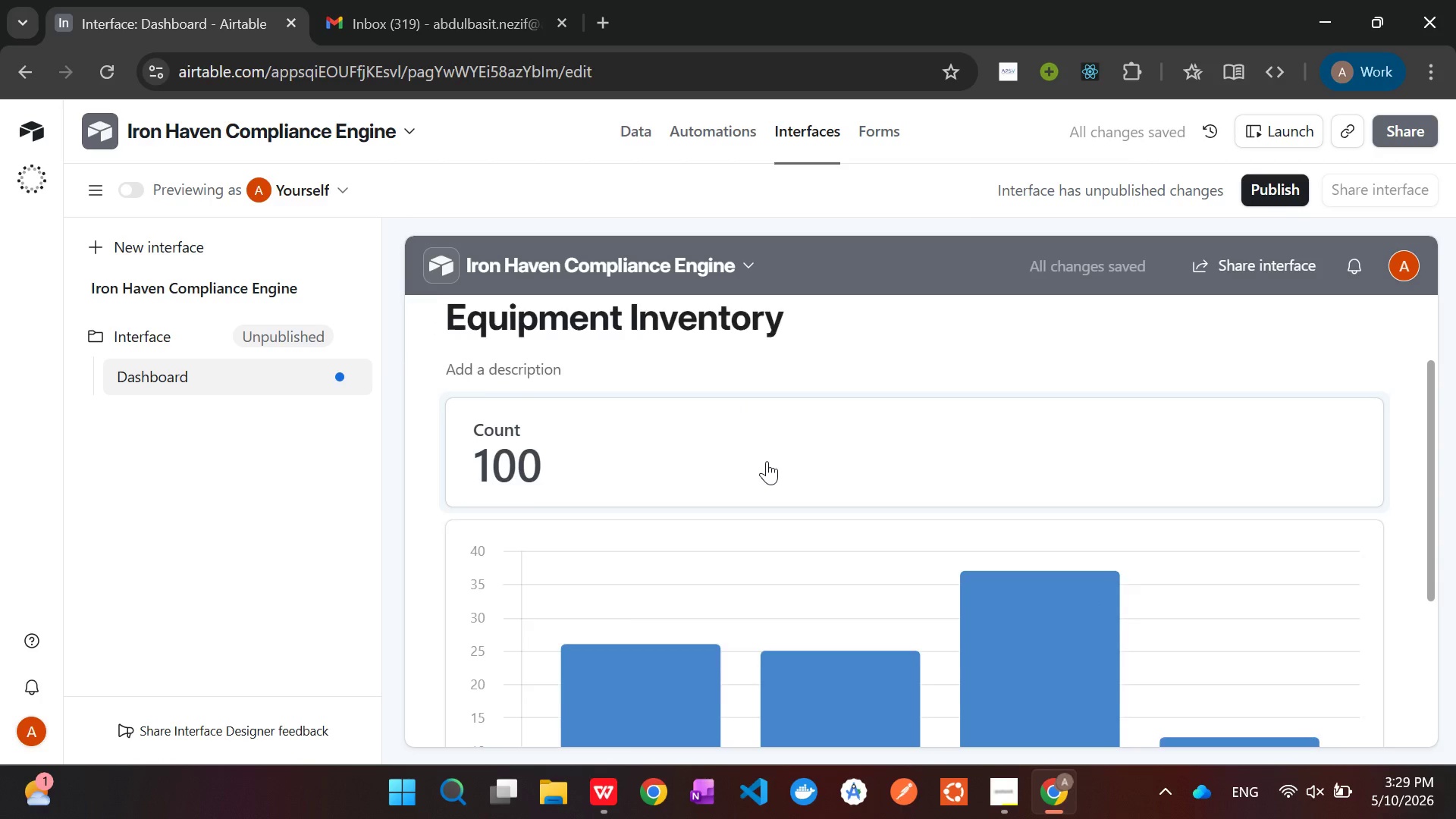 
scroll: coordinate [767, 461], scroll_direction: up, amount: 3.0
 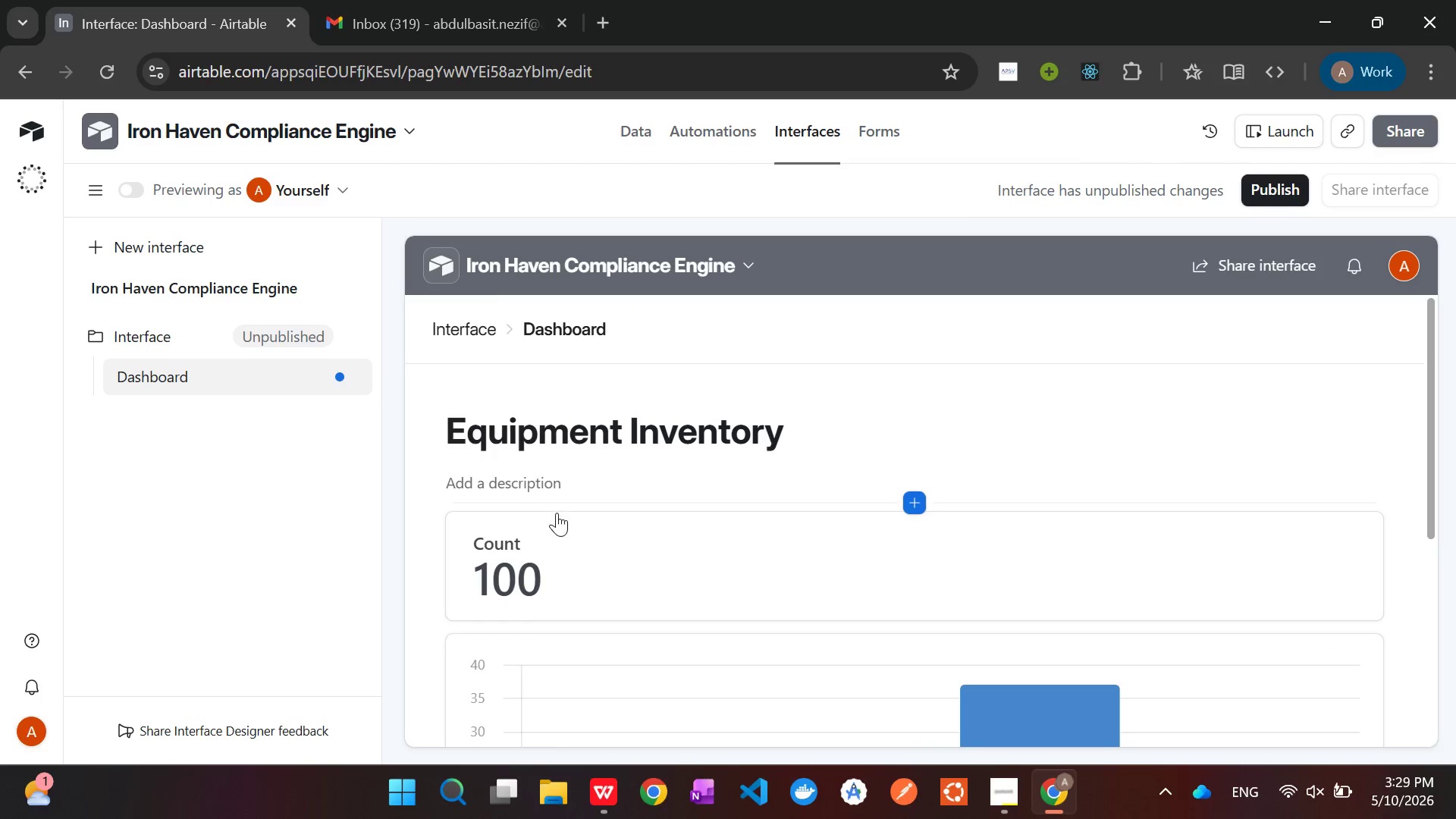 
left_click([557, 513])
 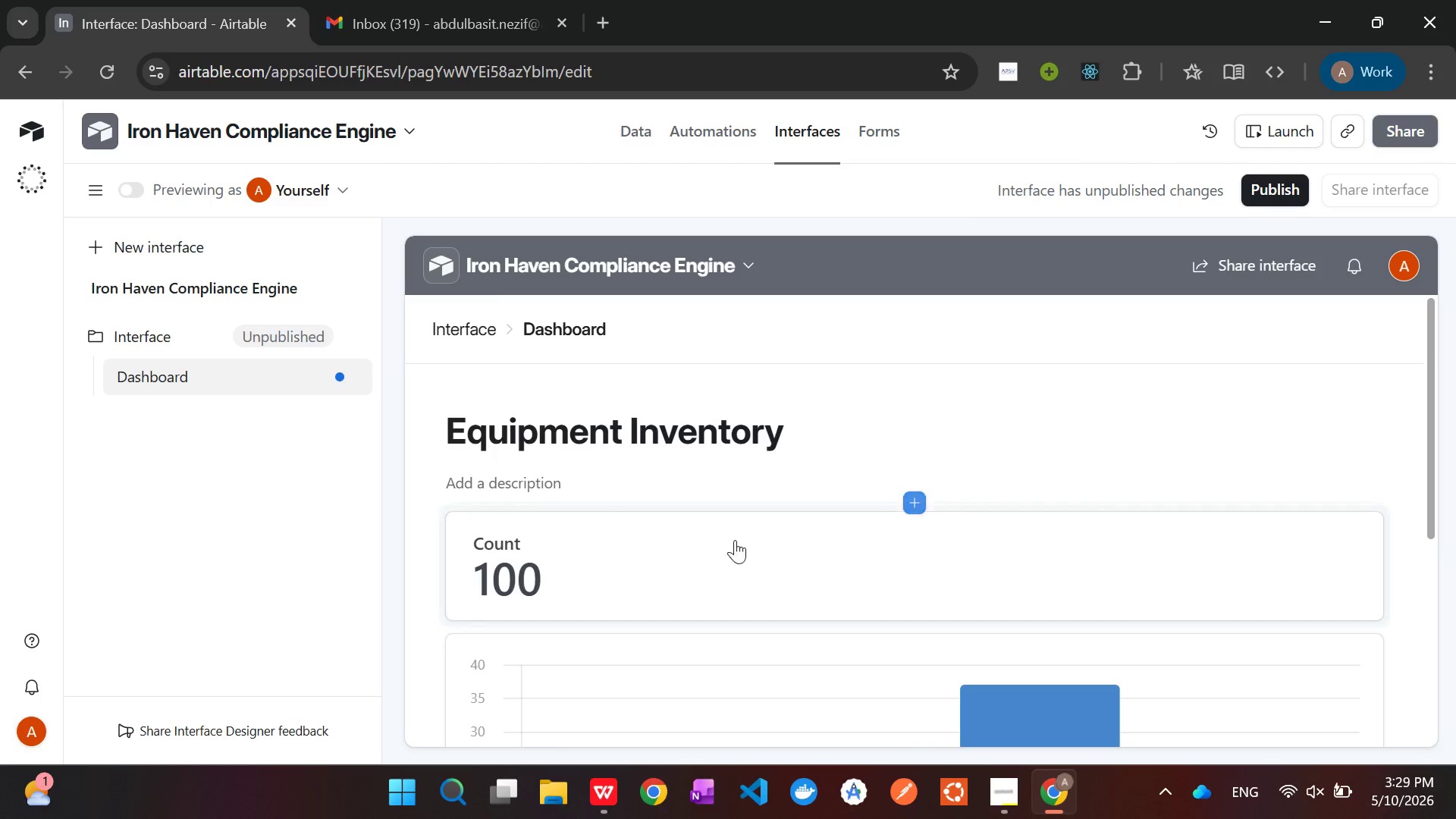 
left_click([821, 551])
 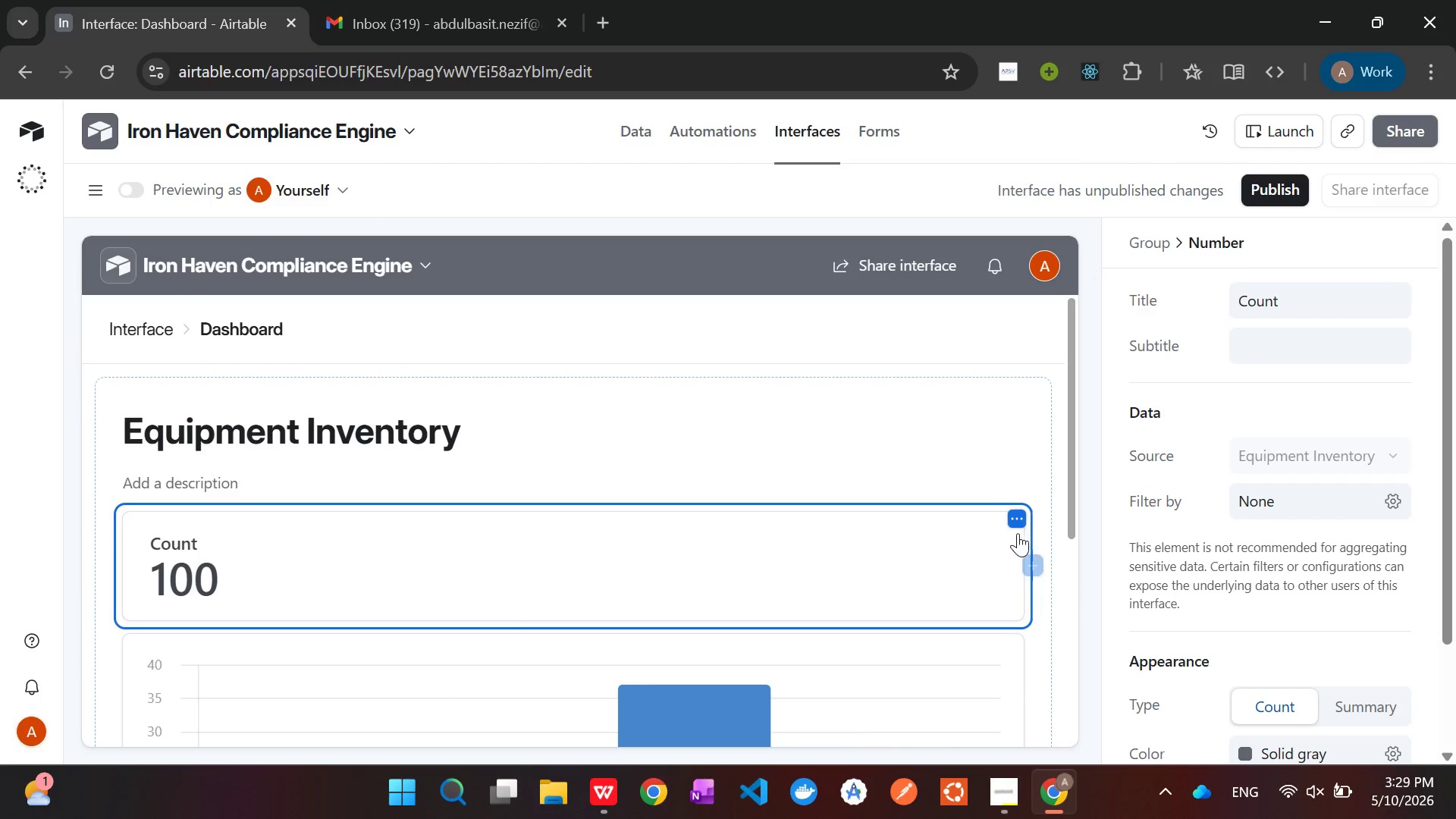 
left_click([1012, 521])
 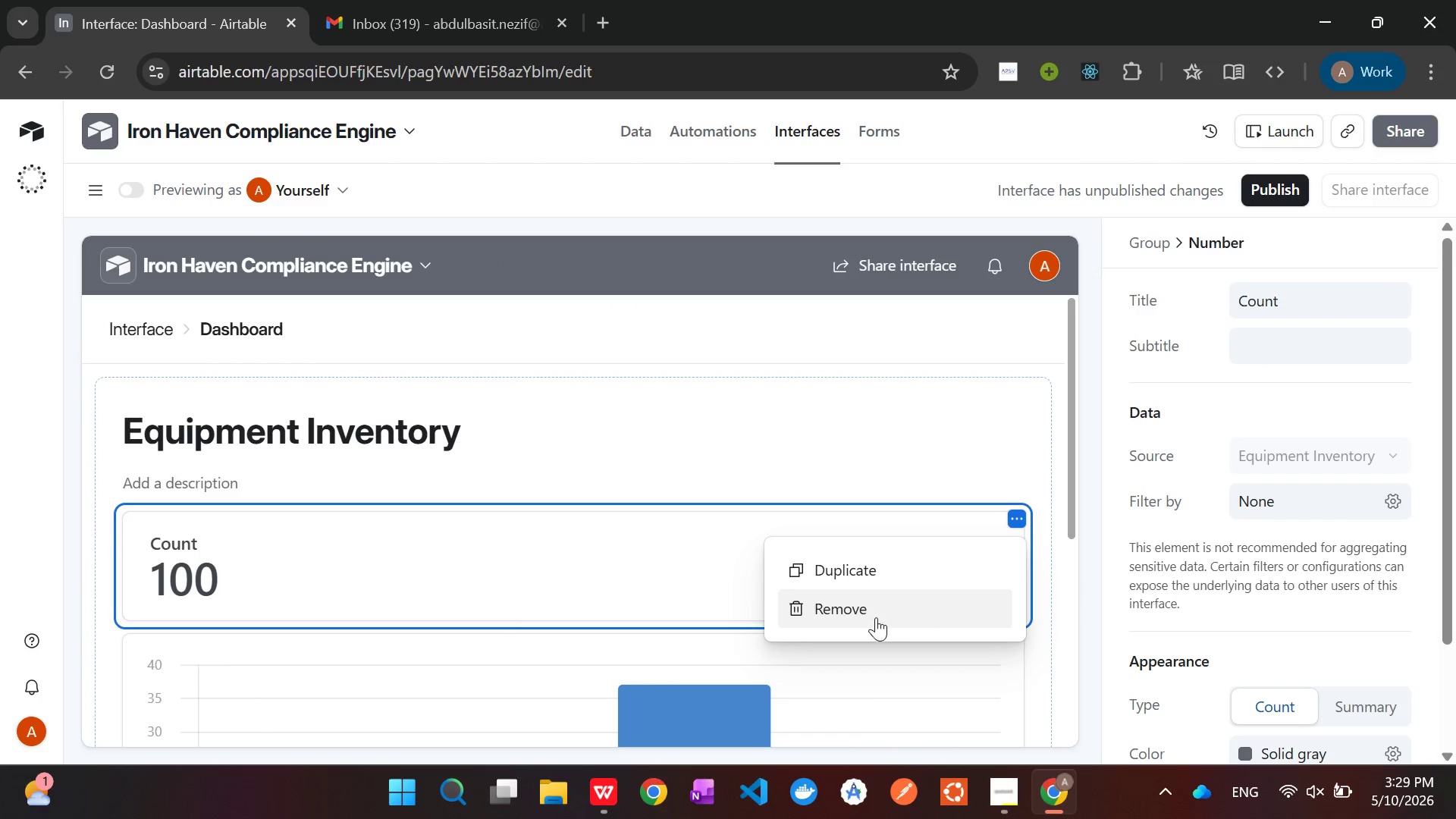 
left_click([869, 625])
 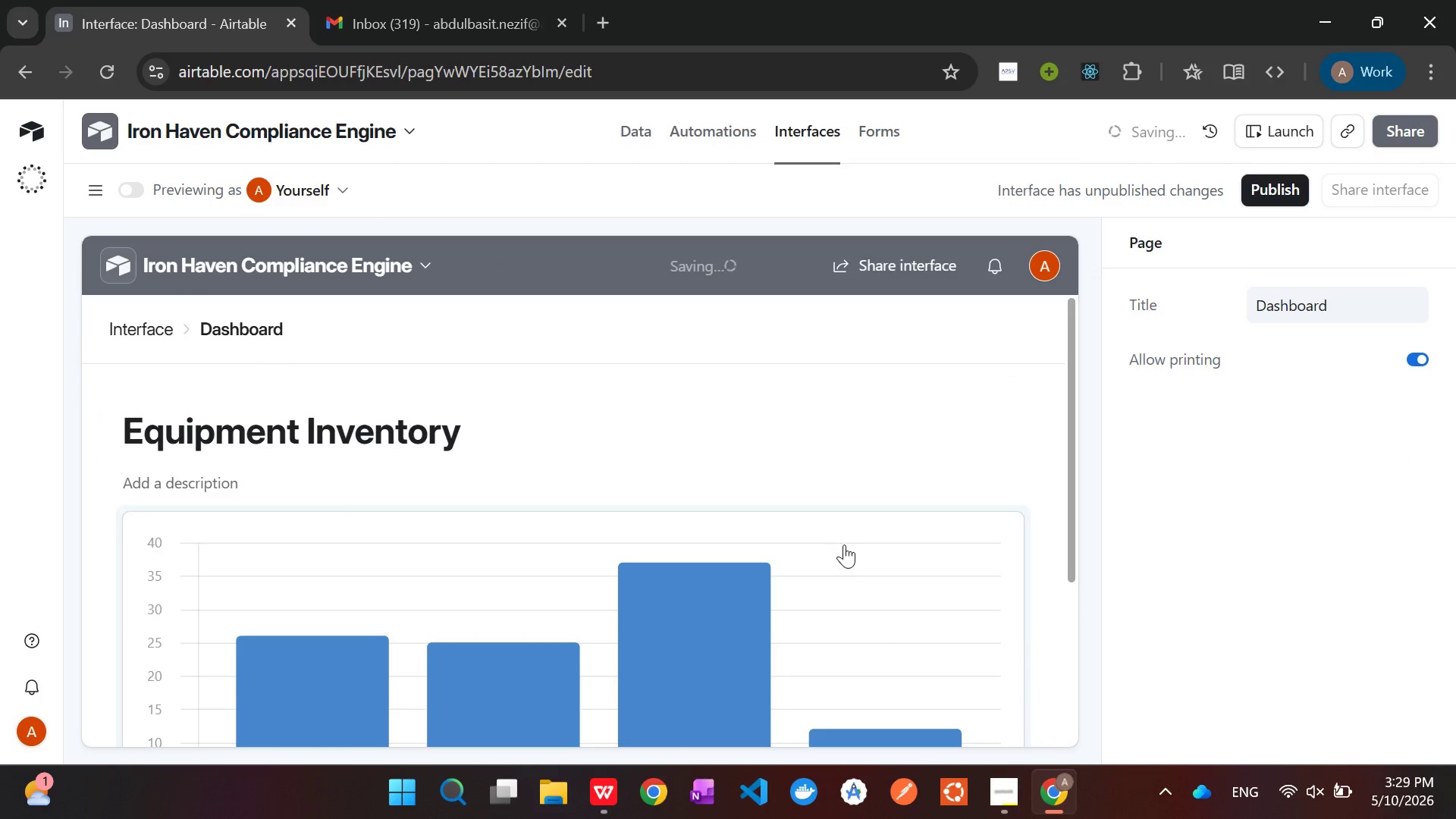 
scroll: coordinate [850, 532], scroll_direction: down, amount: 3.0
 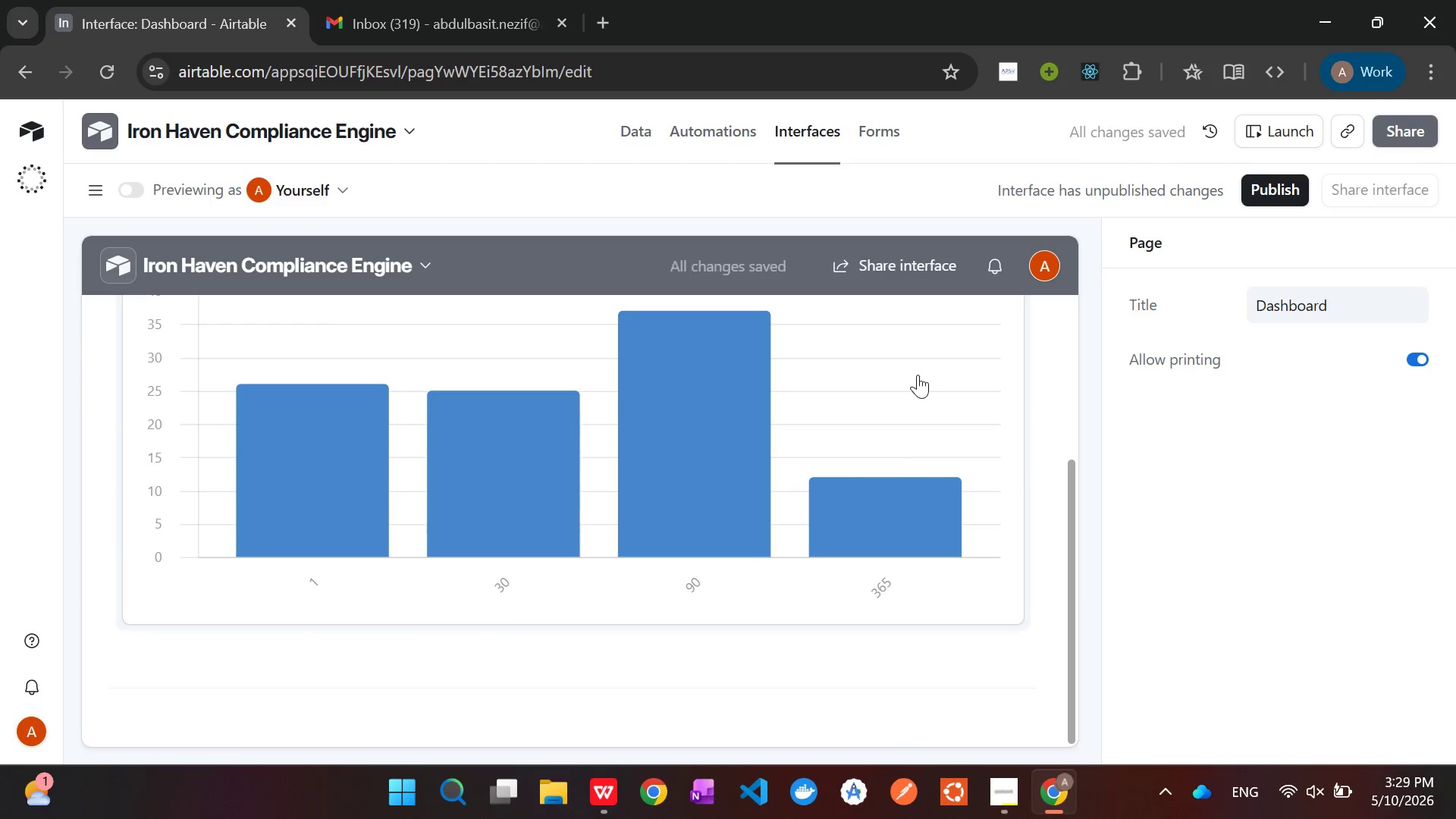 
left_click([918, 375])
 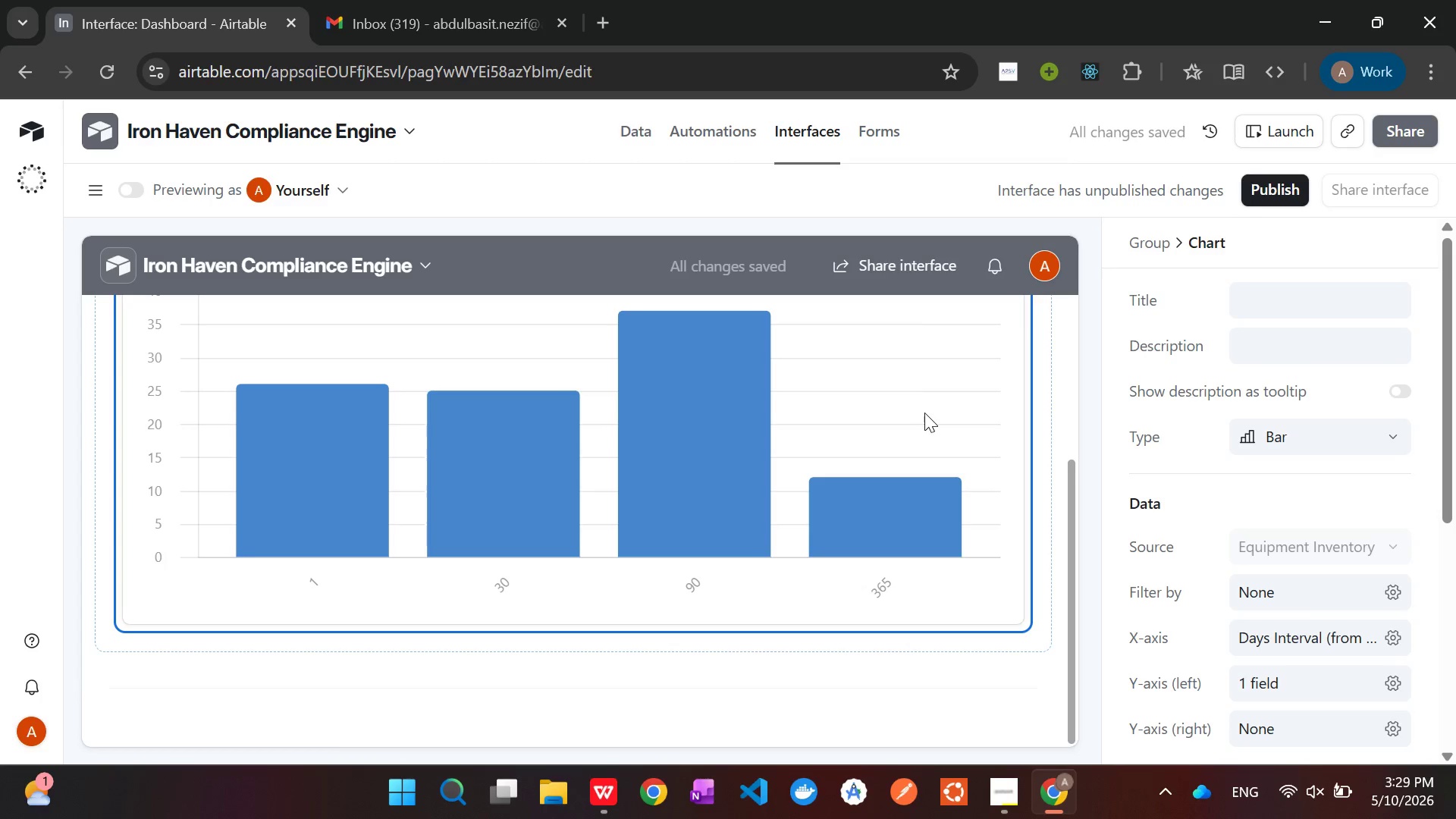 
scroll: coordinate [924, 411], scroll_direction: up, amount: 2.0
 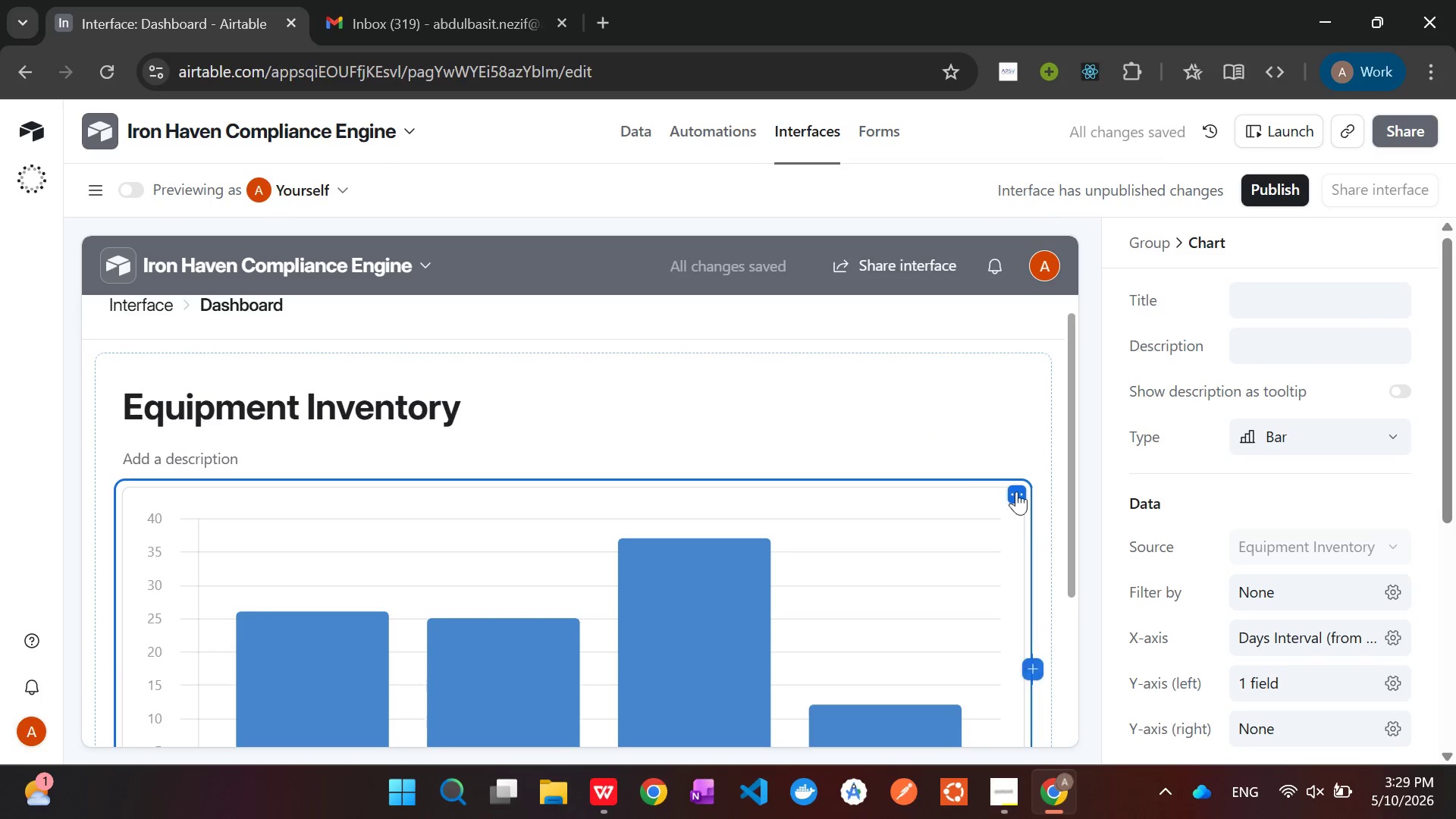 
left_click([1015, 491])
 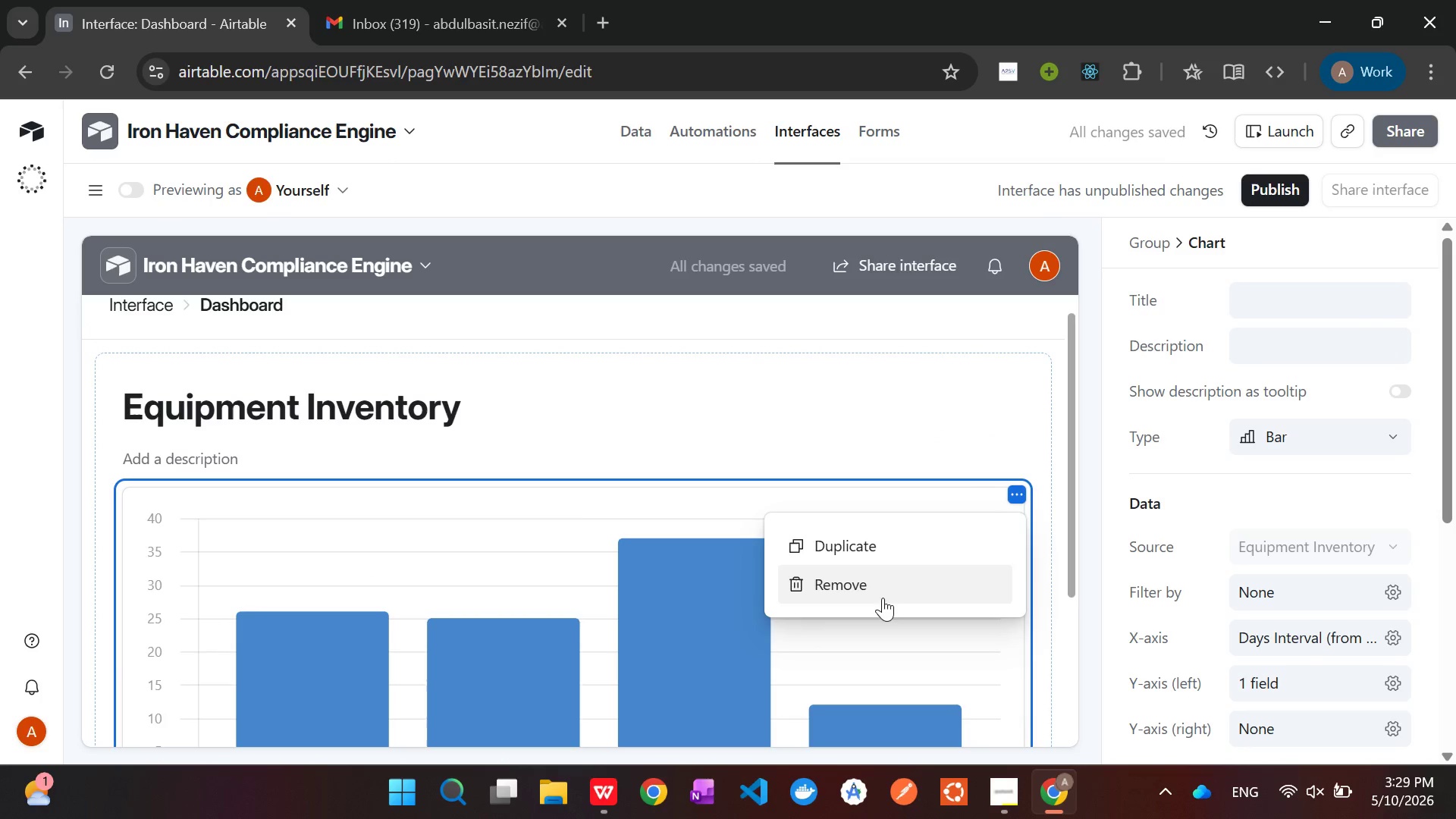 
left_click([880, 599])
 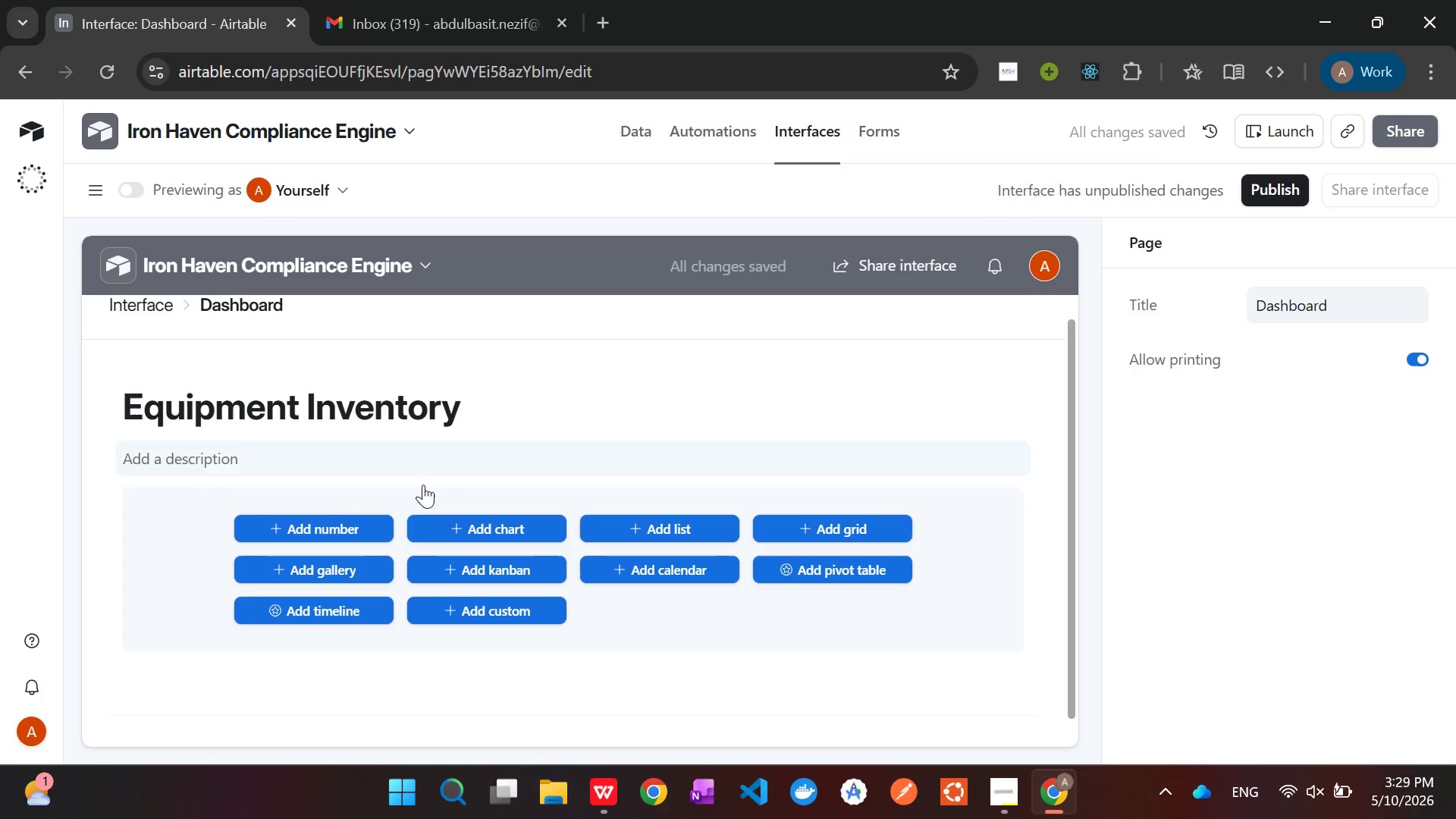 
wait(7.5)
 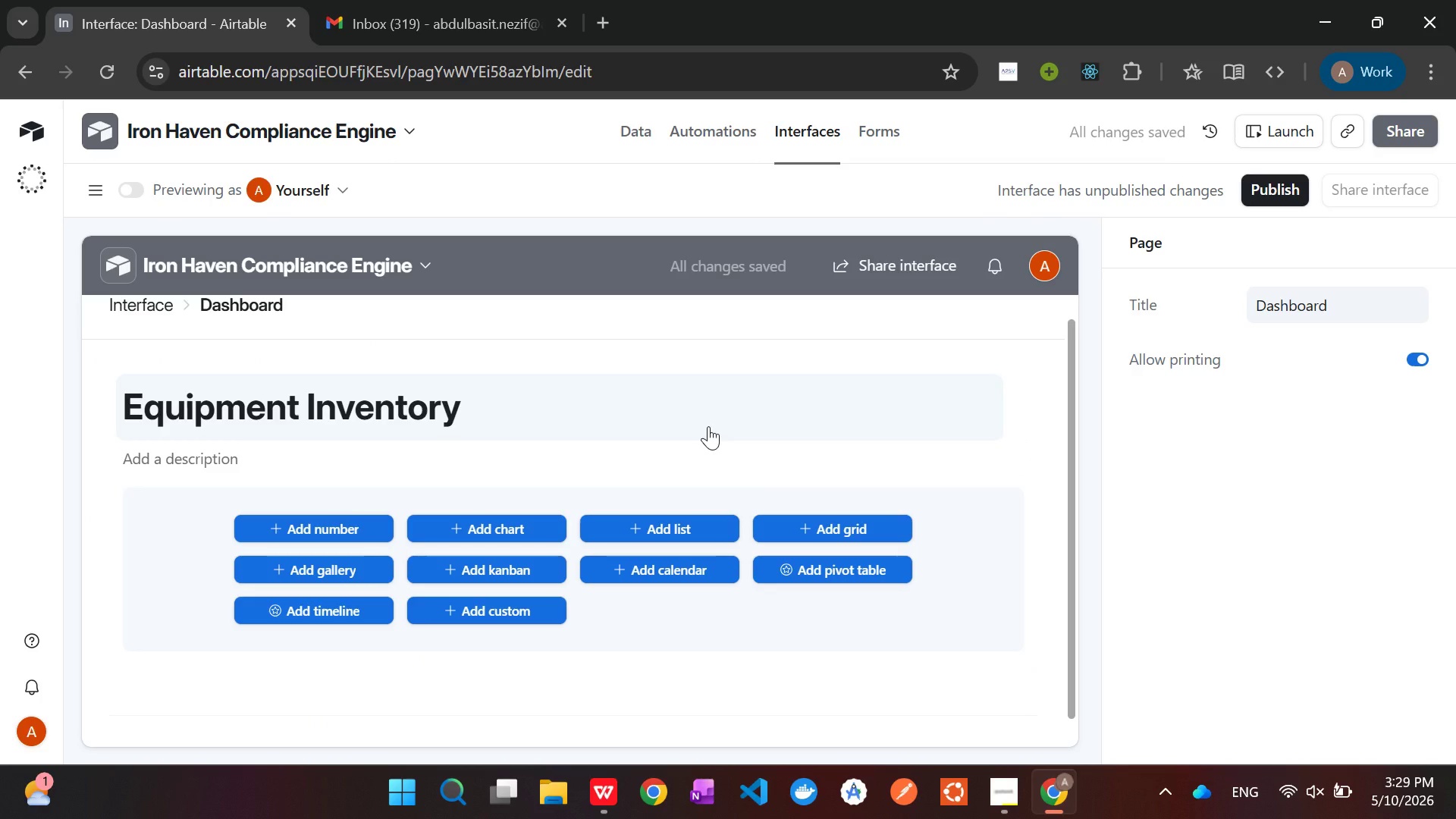 
left_click([667, 529])
 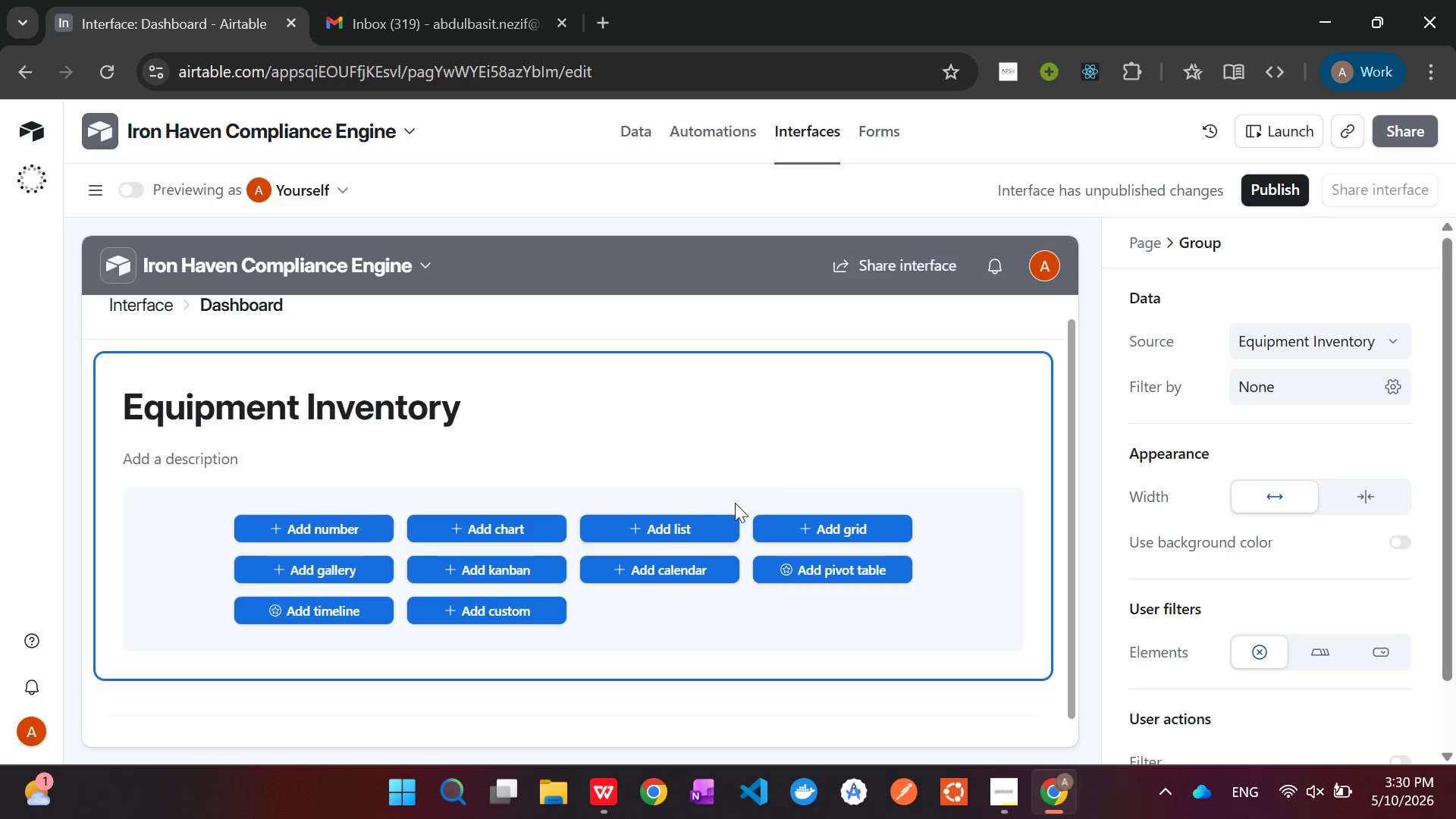 
scroll: coordinate [803, 493], scroll_direction: down, amount: 1.0
 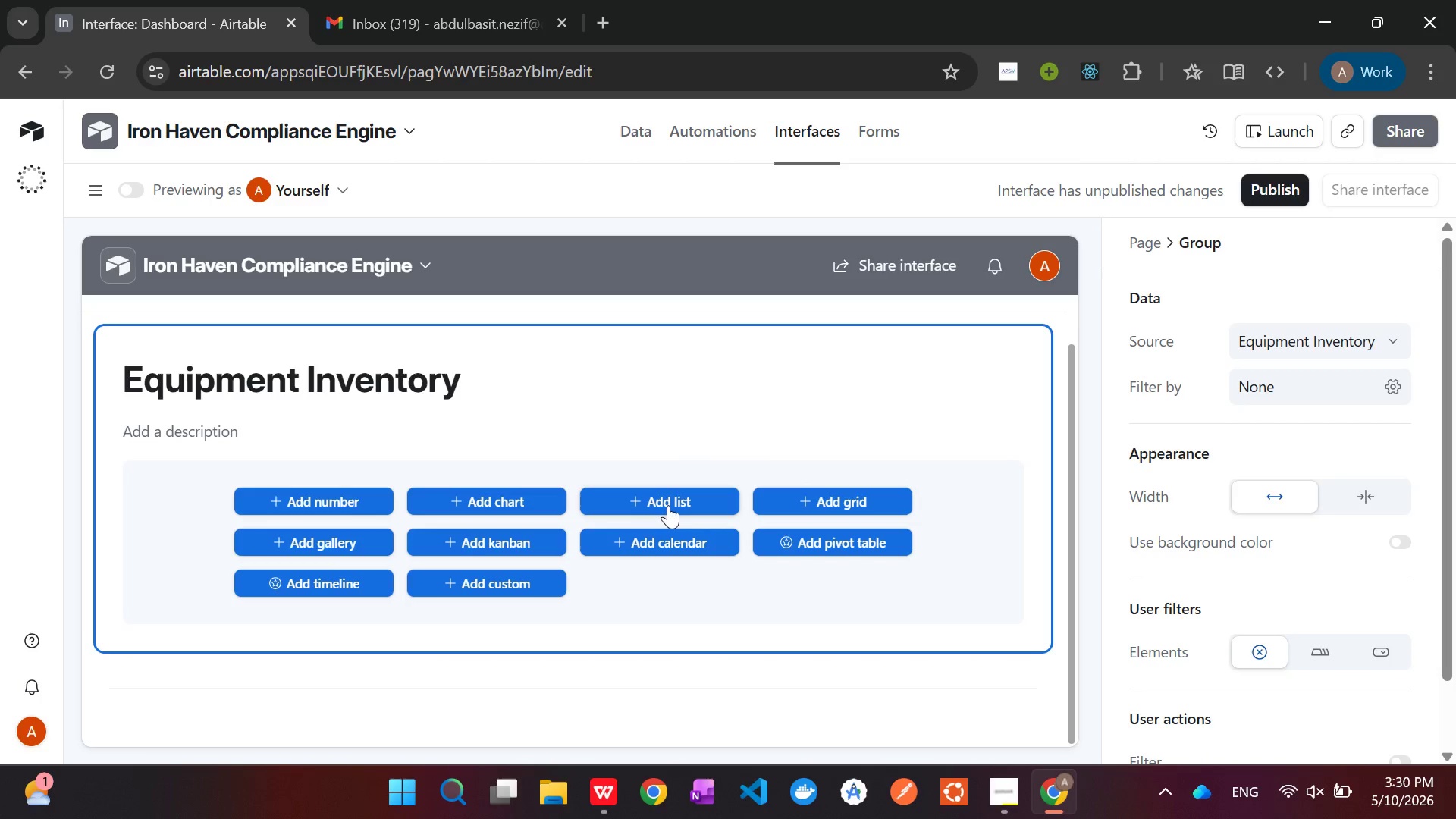 
left_click([667, 507])
 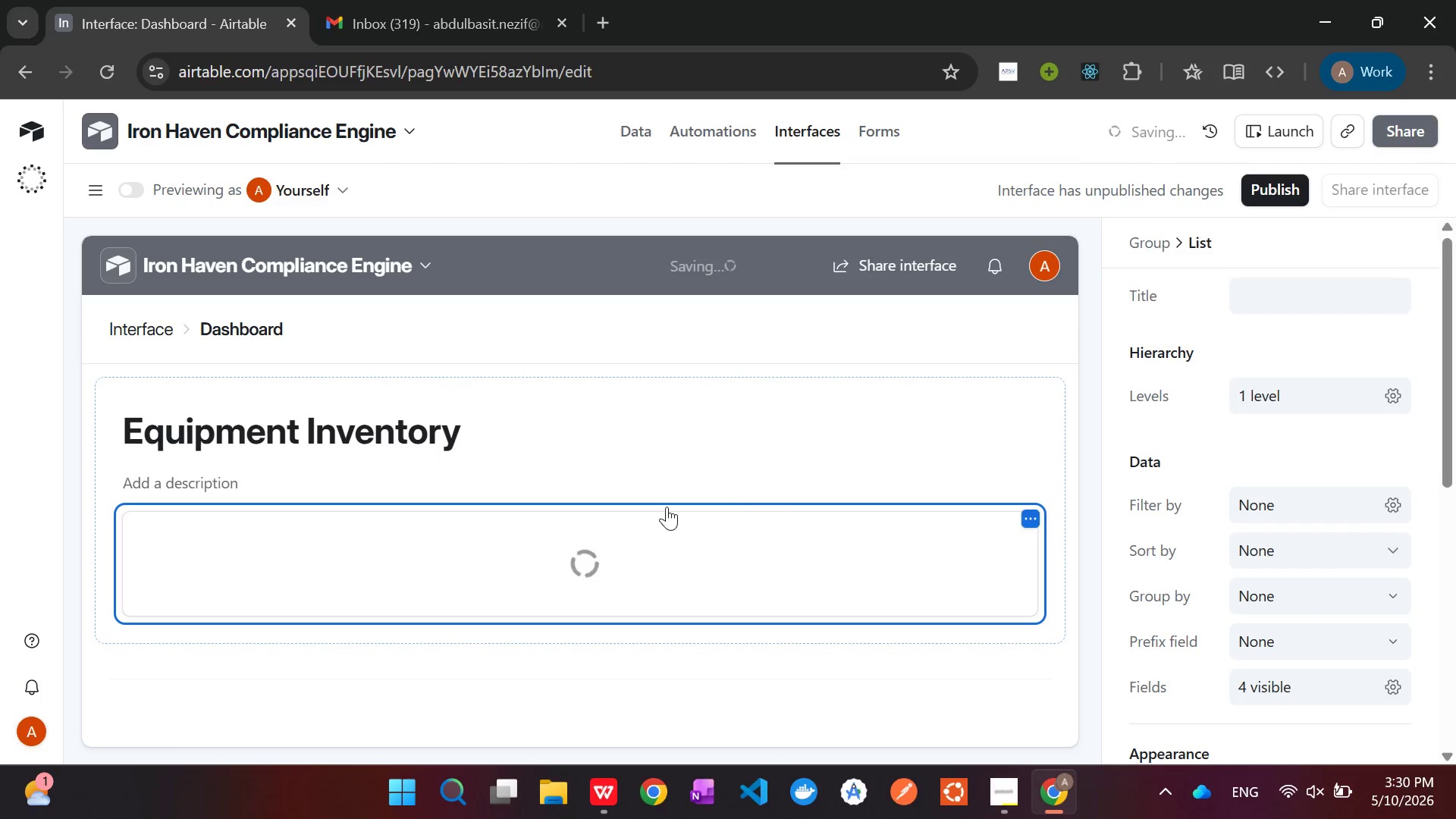 
mouse_move([844, 489])
 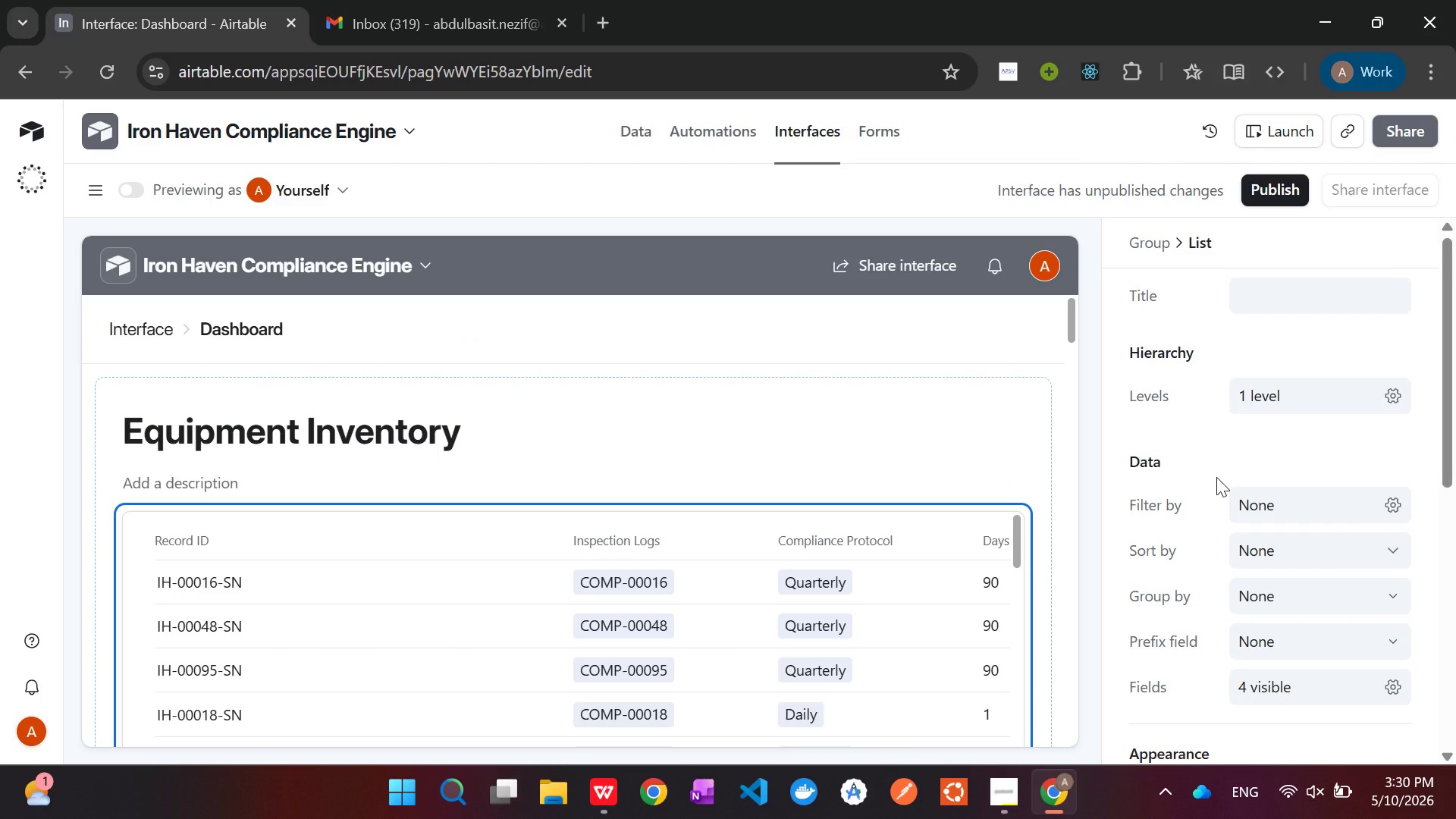 
left_click([1391, 496])
 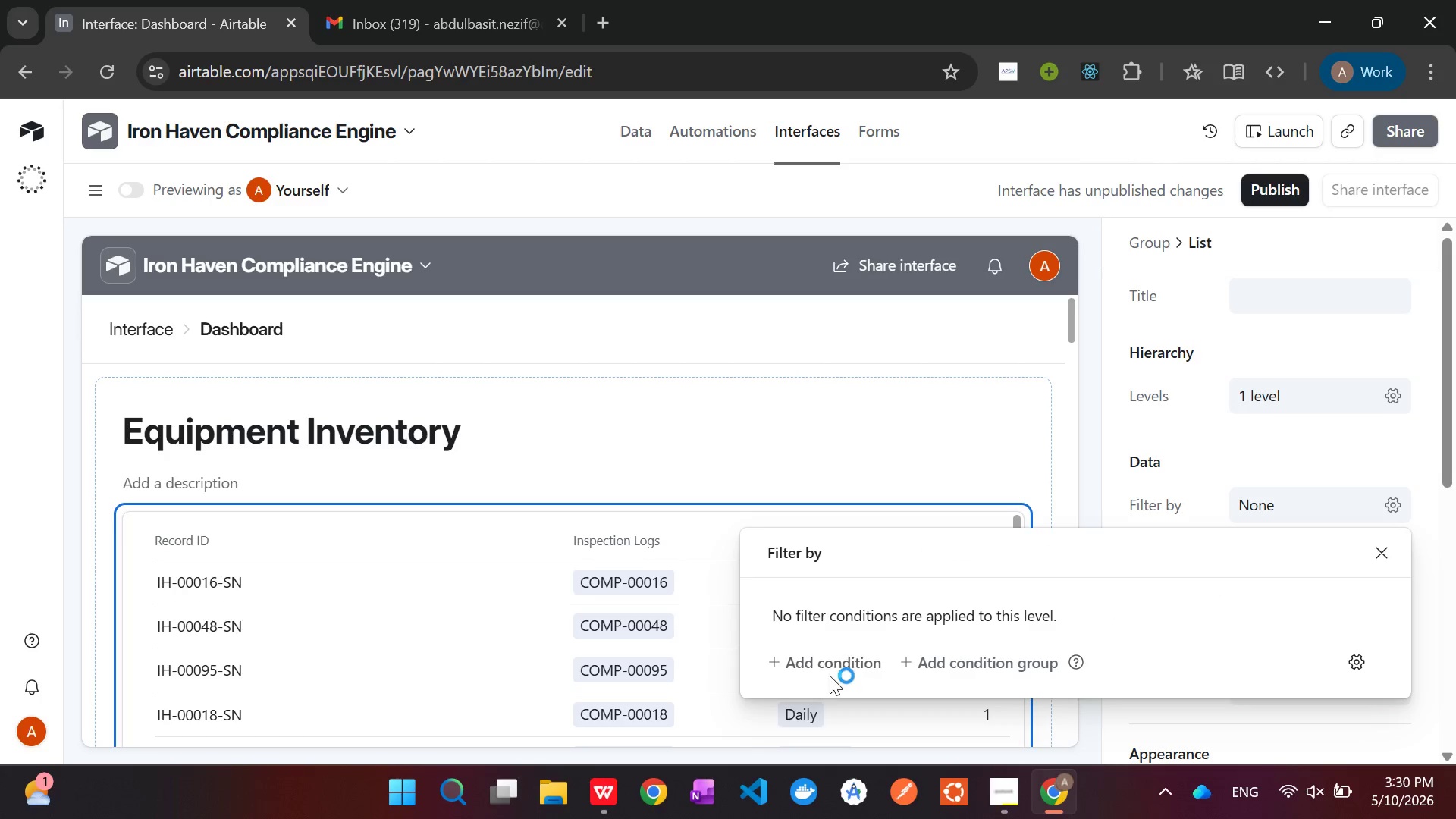 
left_click_drag(start_coordinate=[828, 677], to_coordinate=[825, 673])
 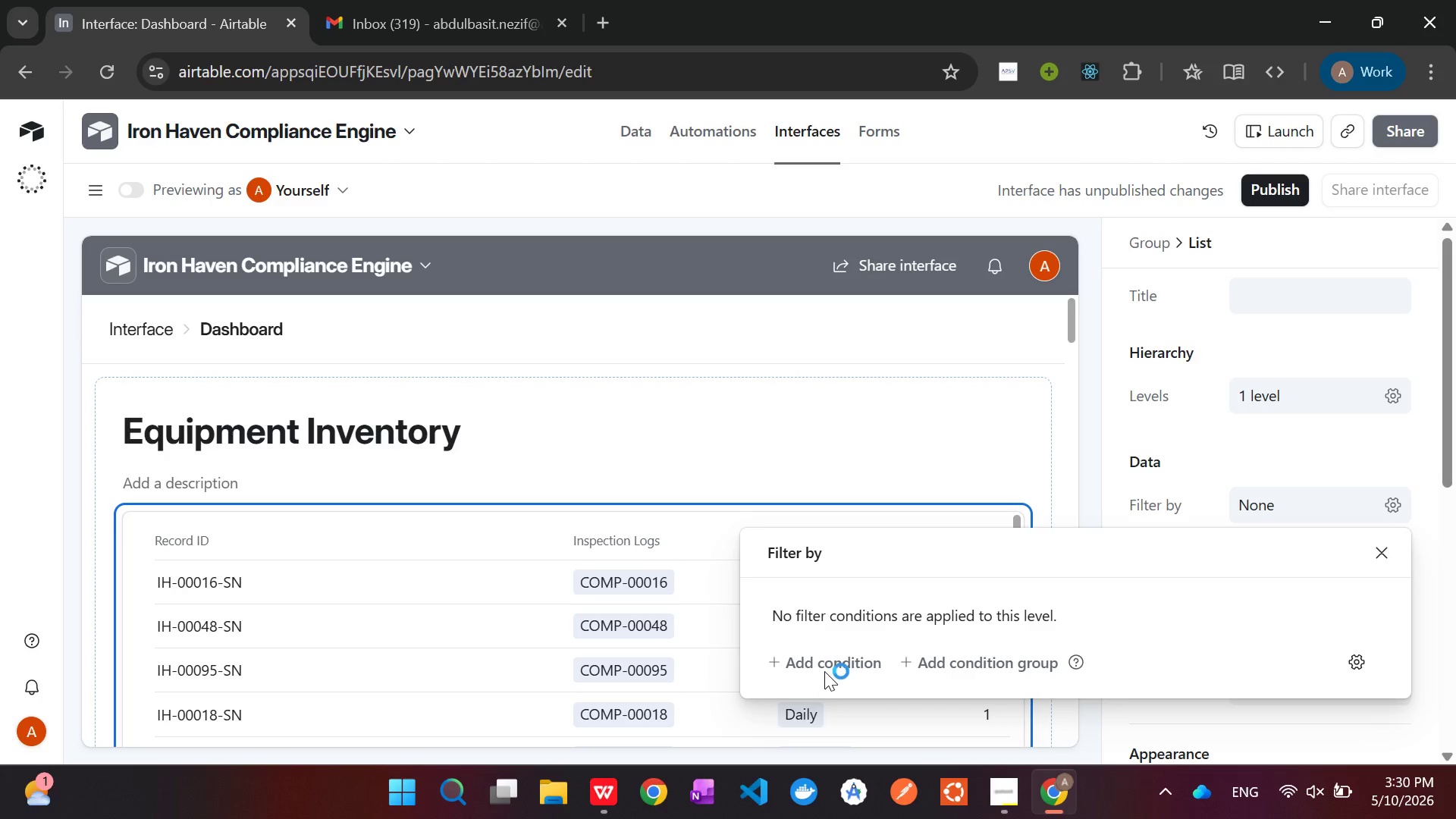 
double_click([824, 671])
 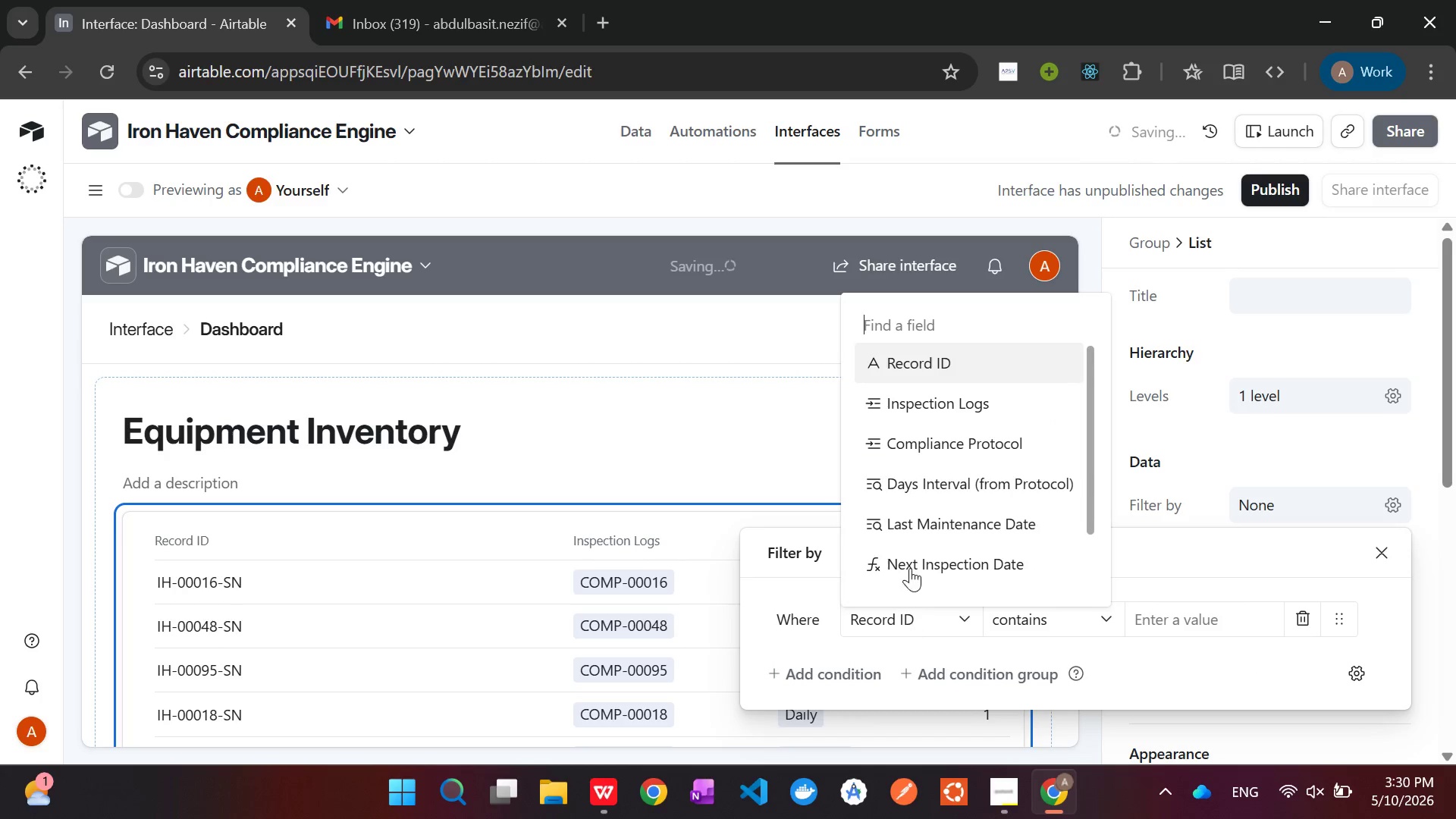 
scroll: coordinate [944, 432], scroll_direction: down, amount: 7.0
 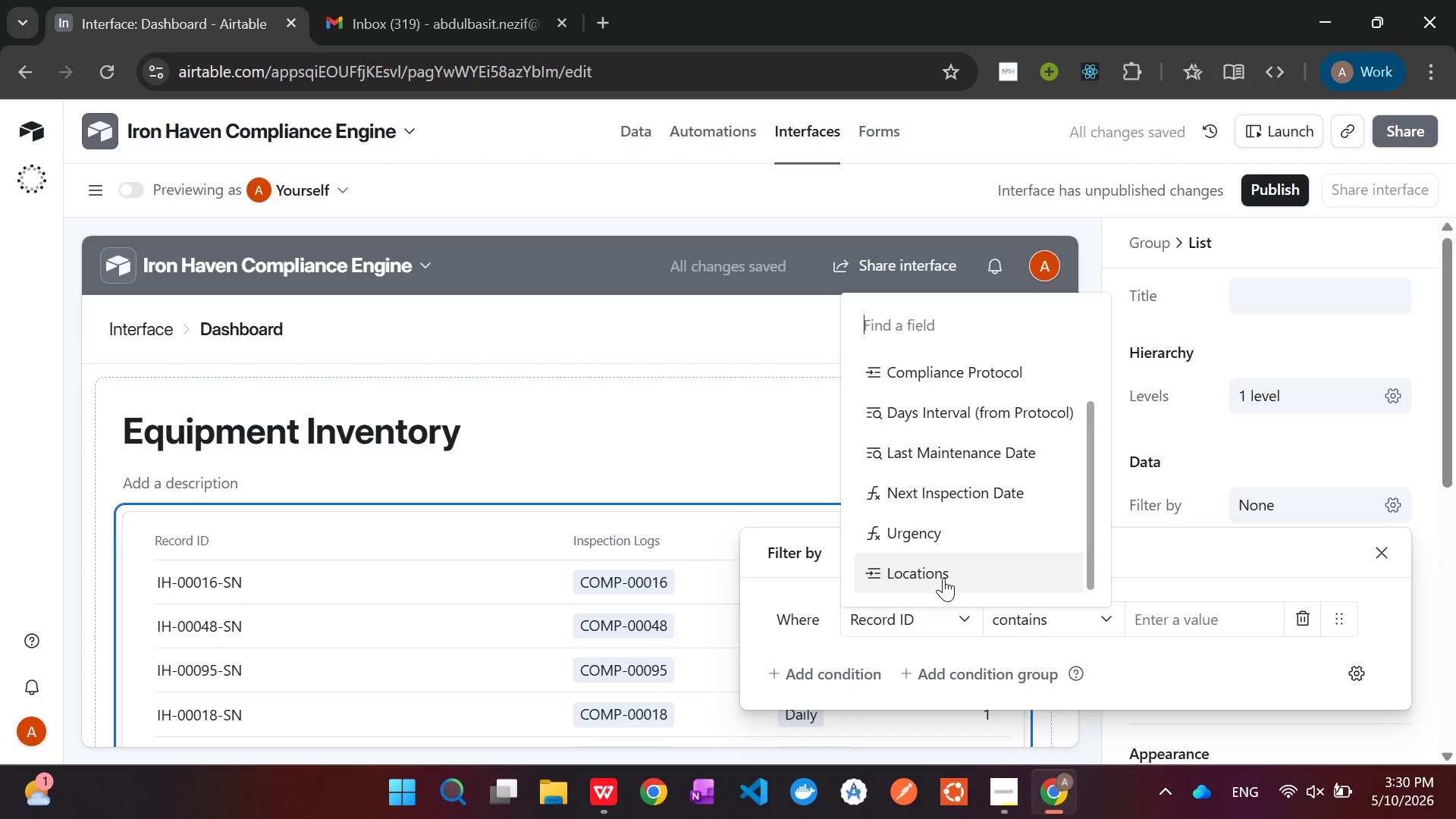 
left_click([943, 578])
 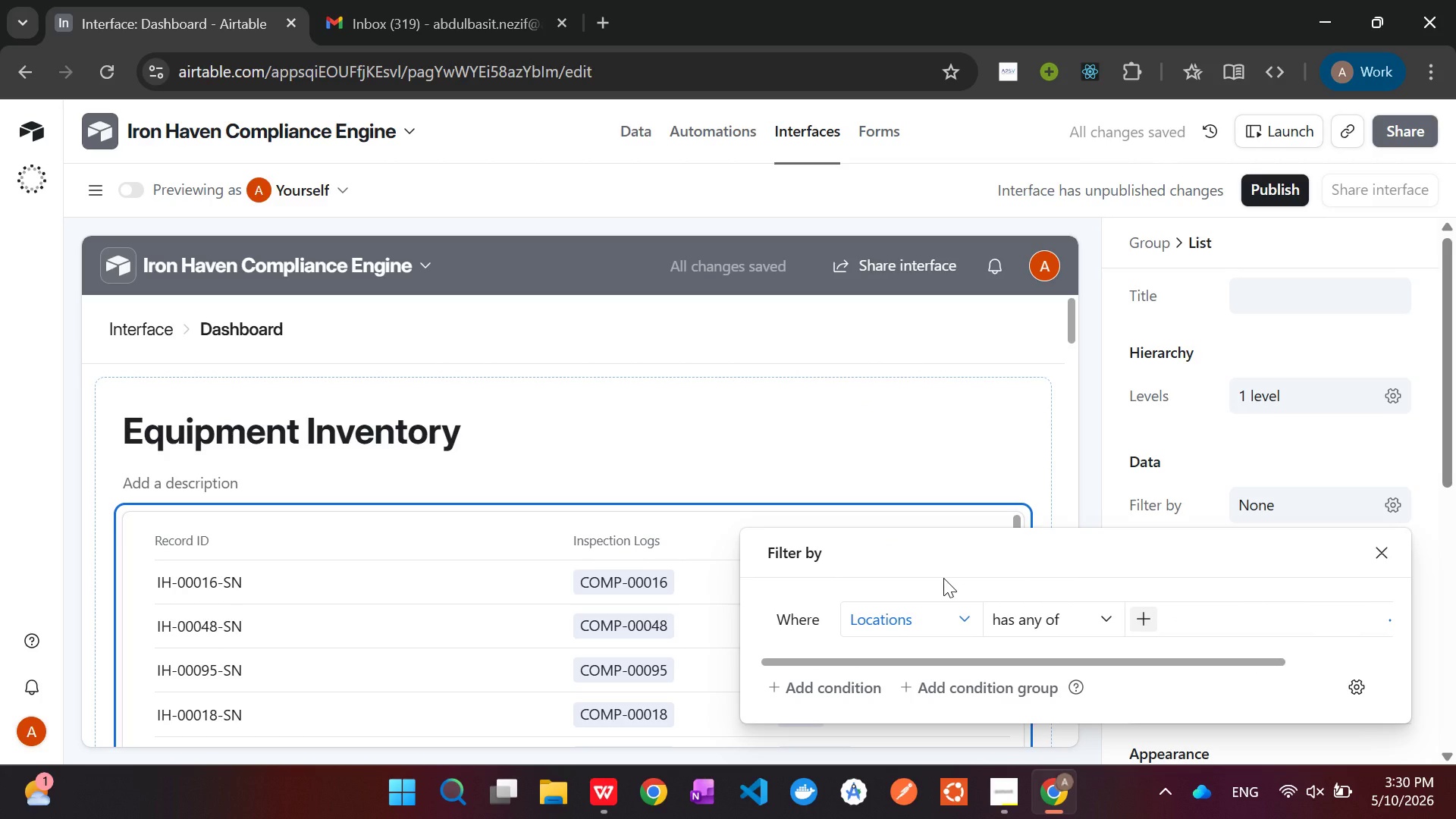 
wait(10.19)
 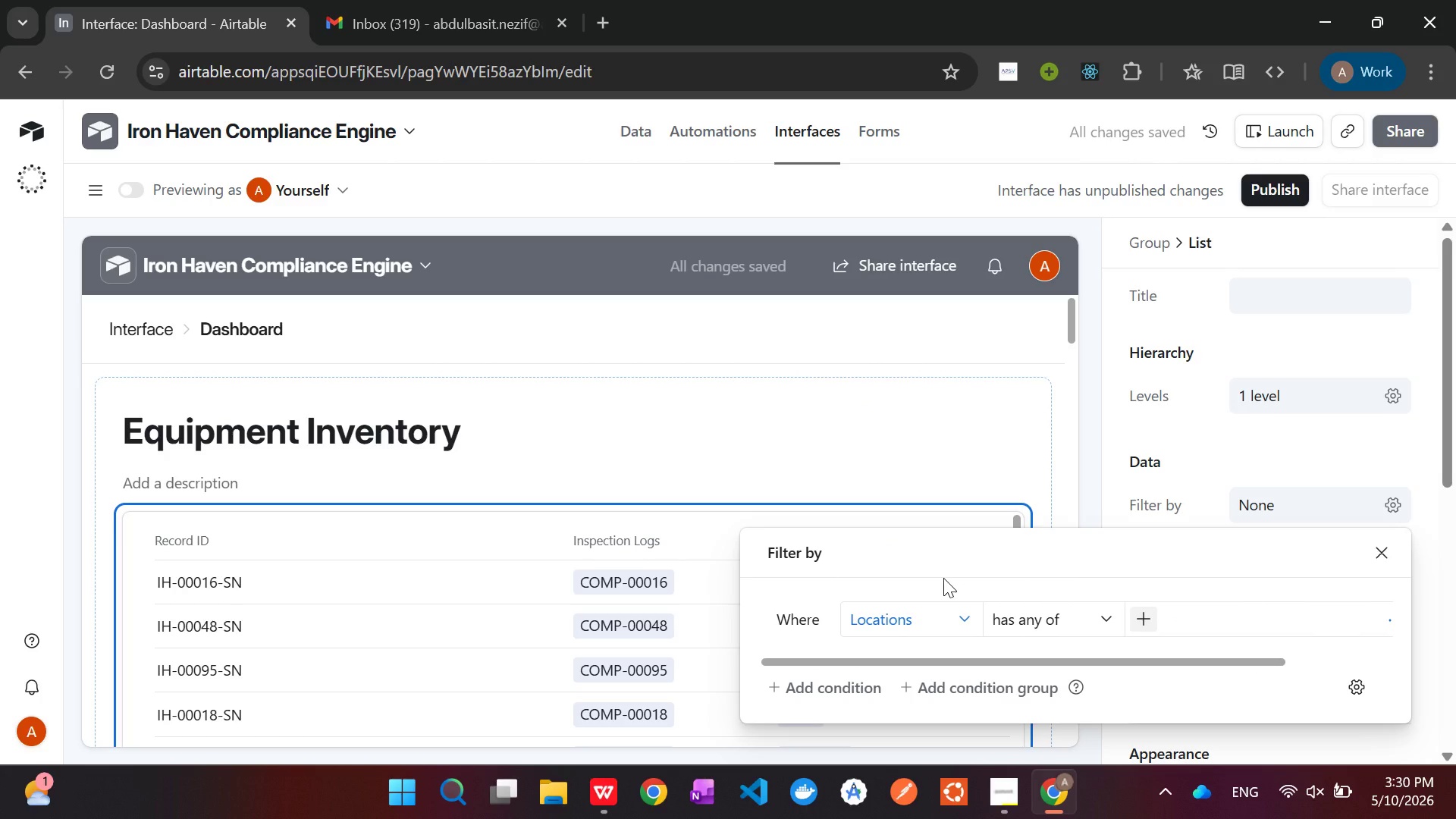 
left_click([1138, 620])
 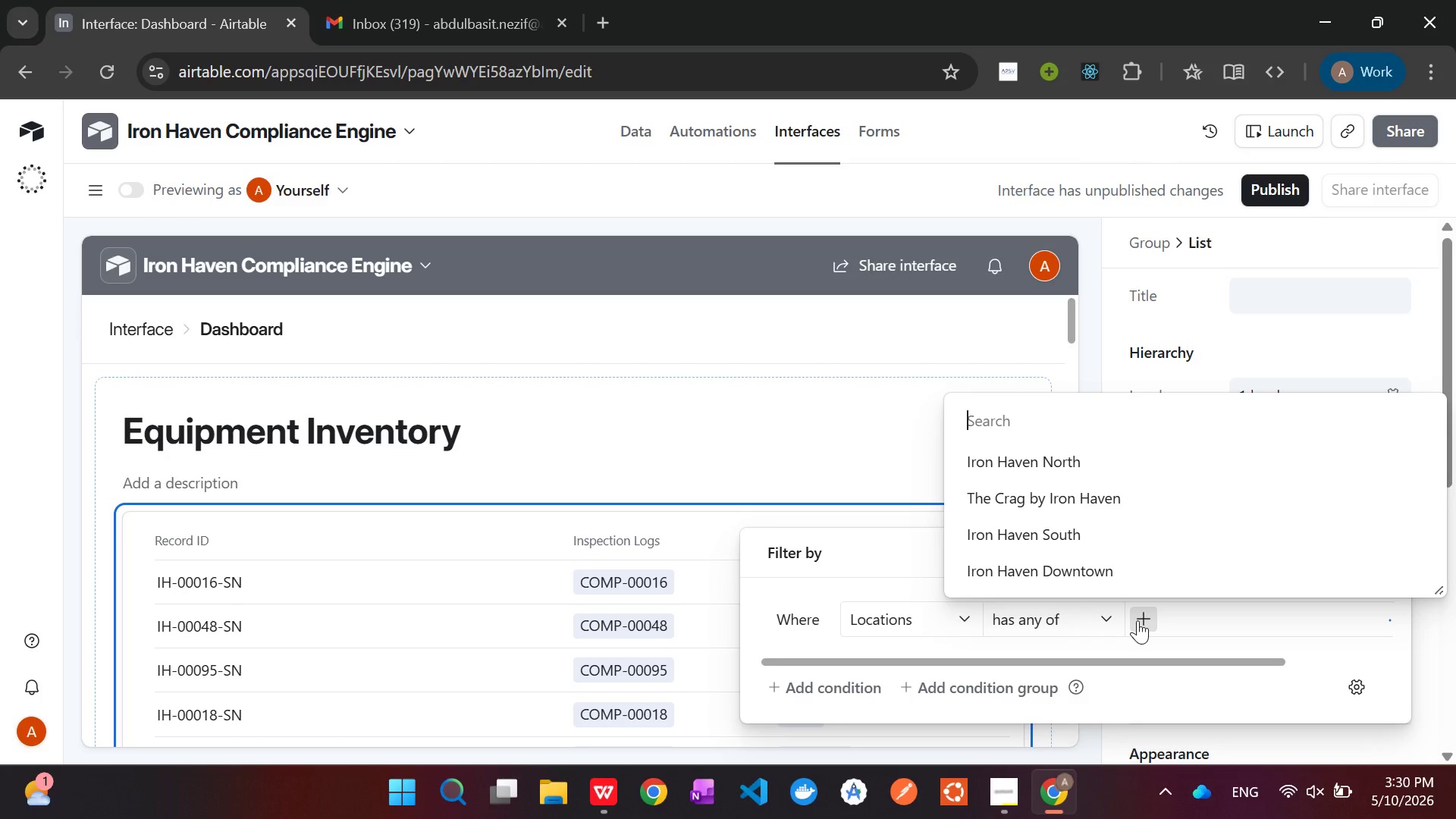 
wait(11.75)
 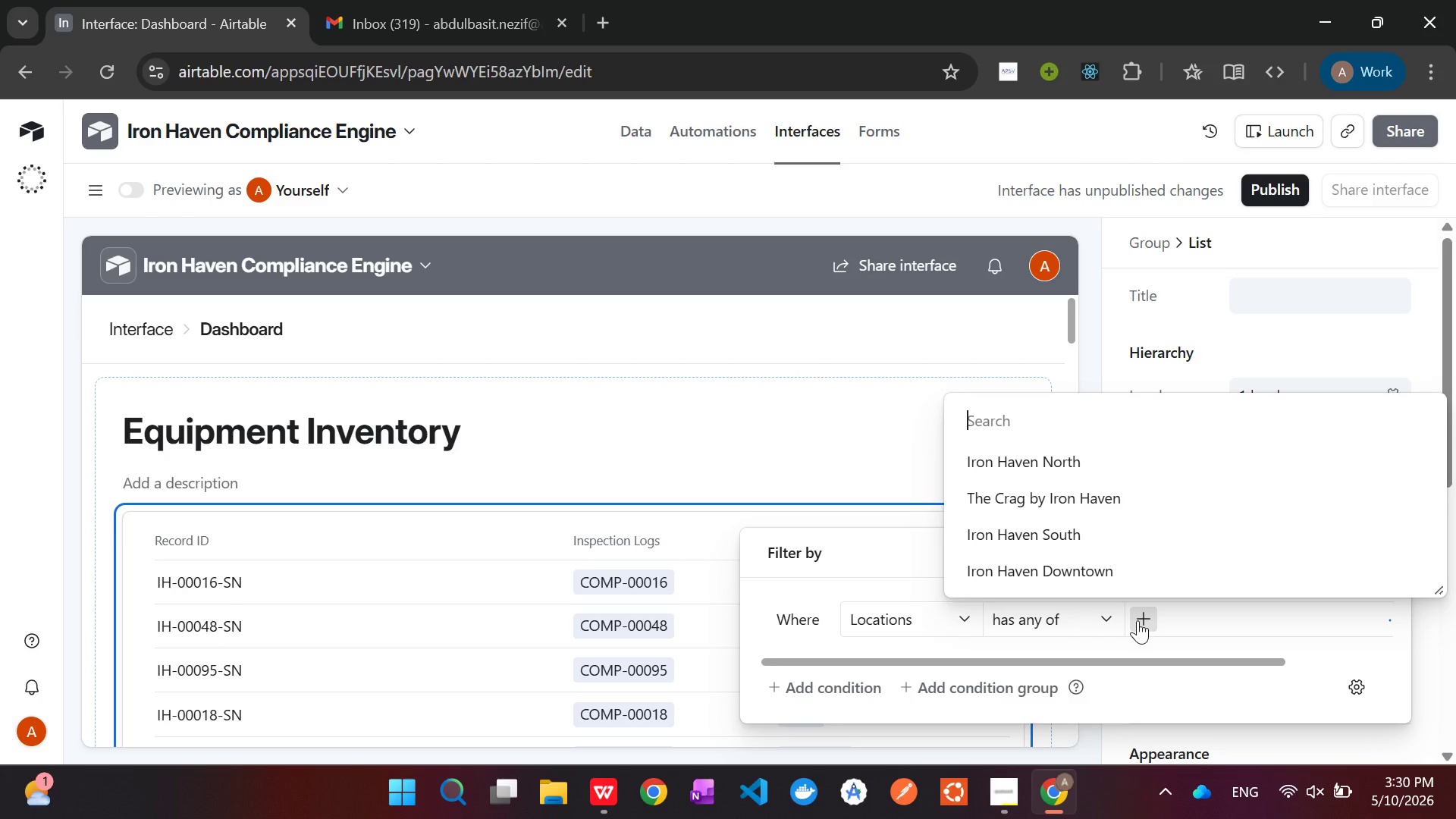 
scroll: coordinate [1075, 478], scroll_direction: down, amount: 4.0
 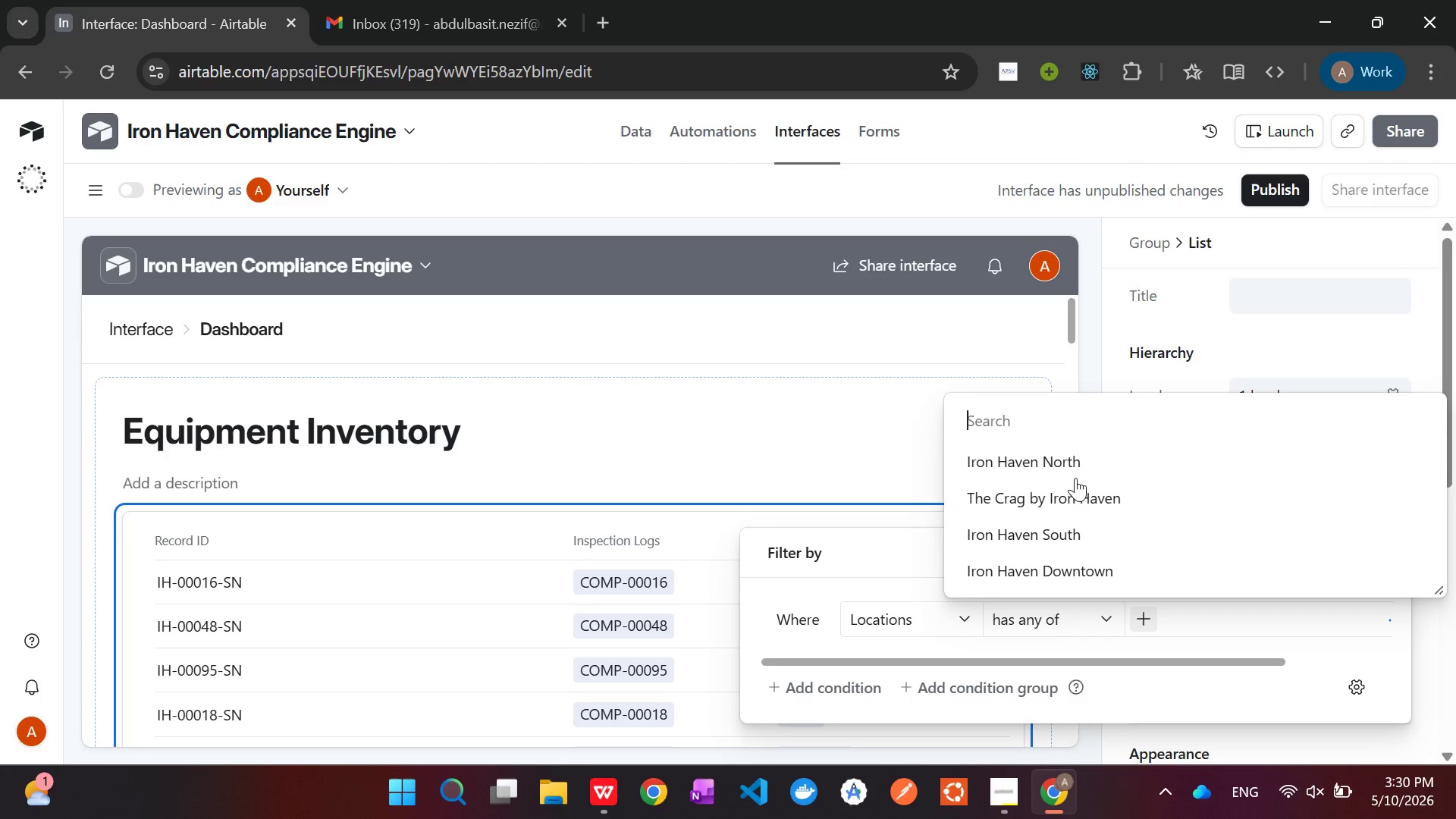 
wait(7.92)
 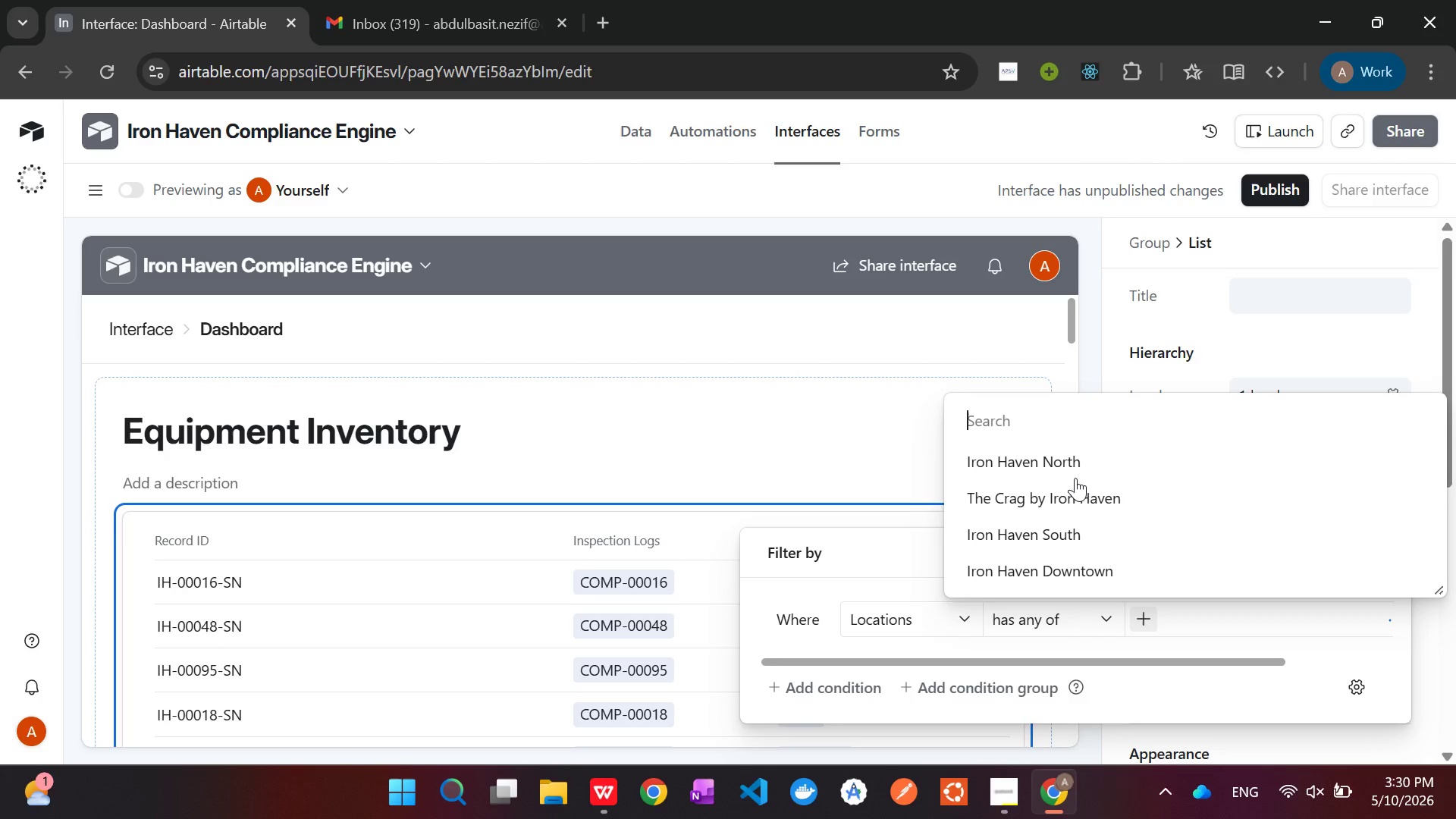 
left_click([1059, 457])
 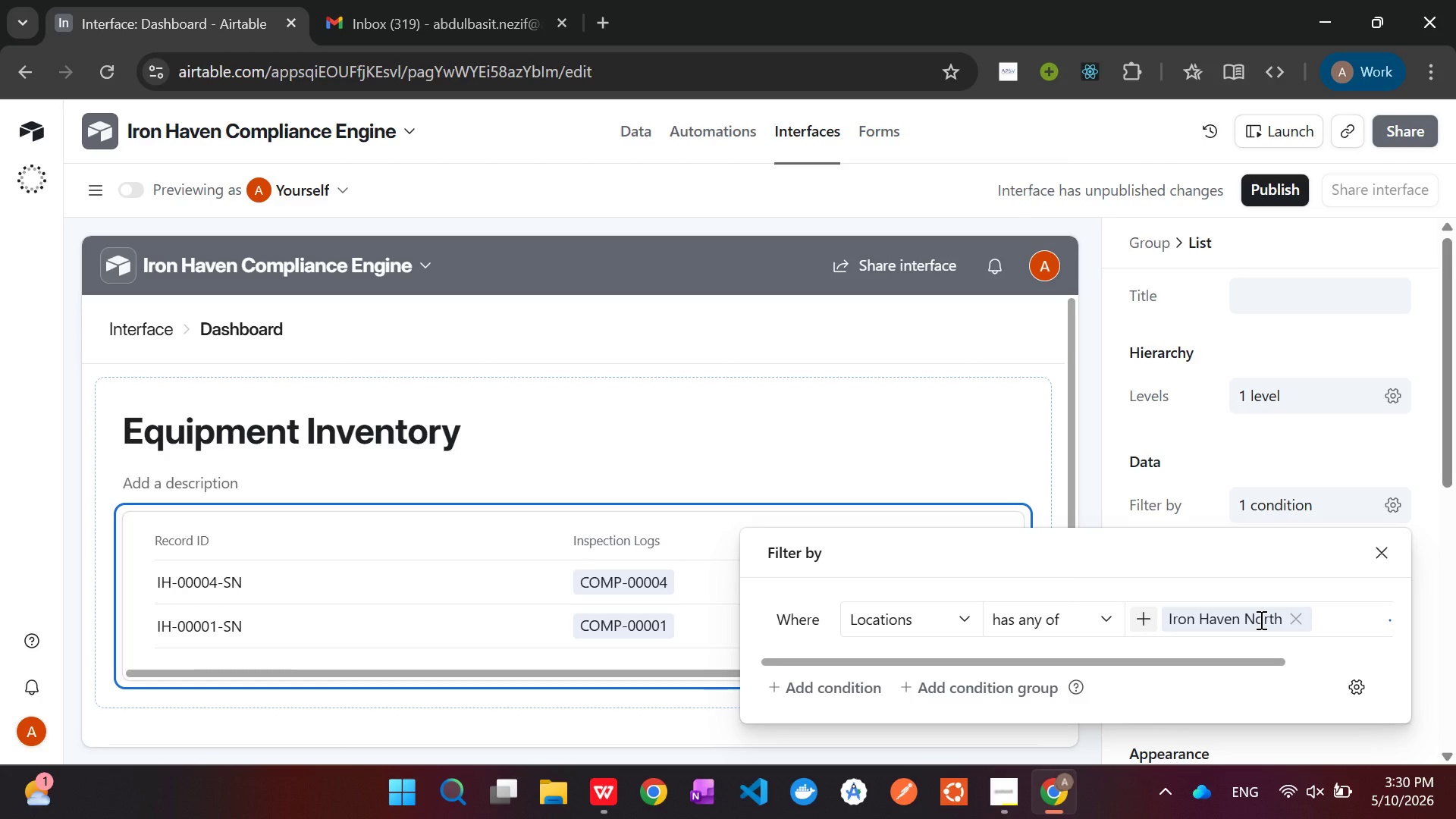 
wait(14.11)
 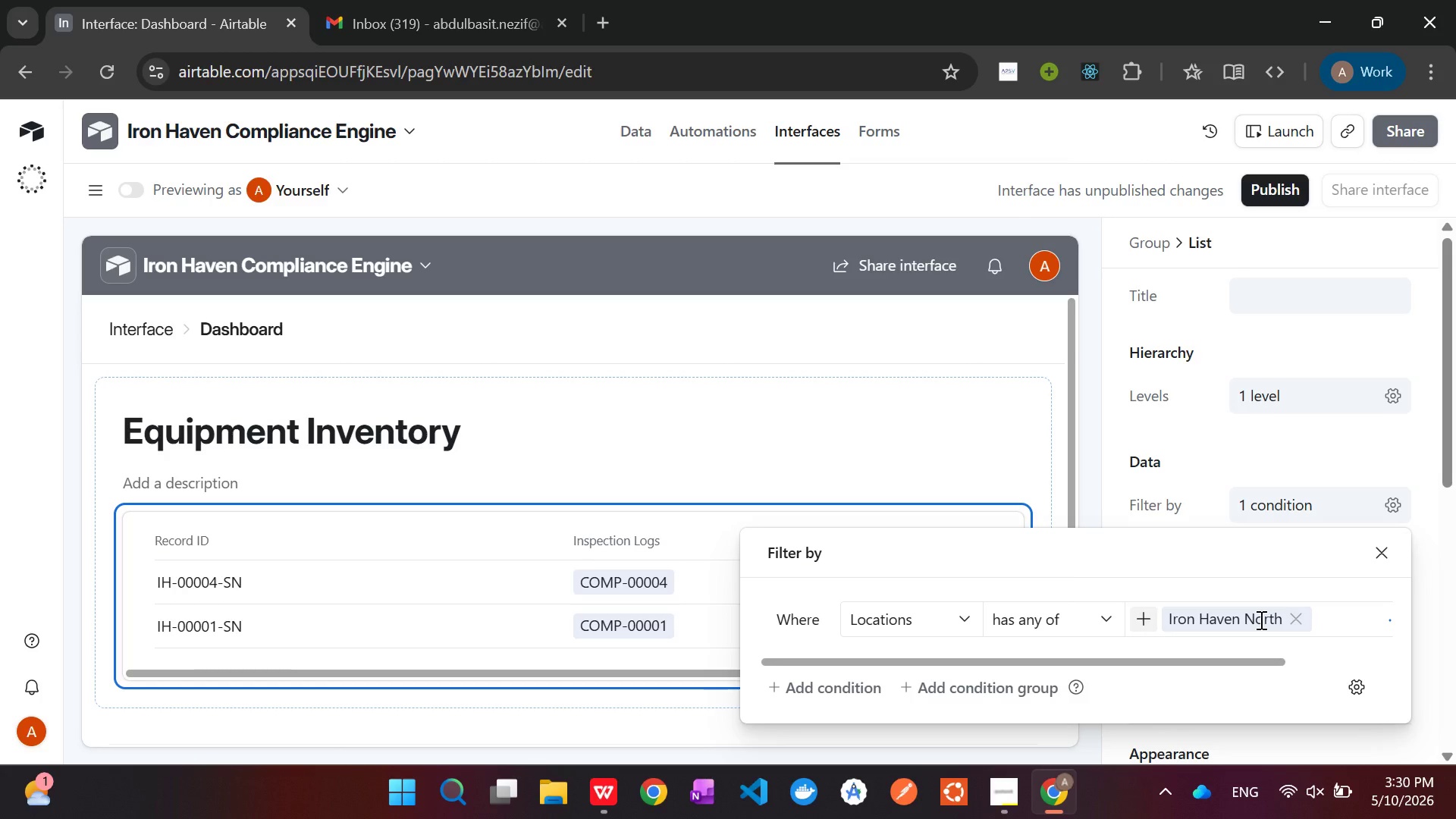 
left_click([1001, 781])